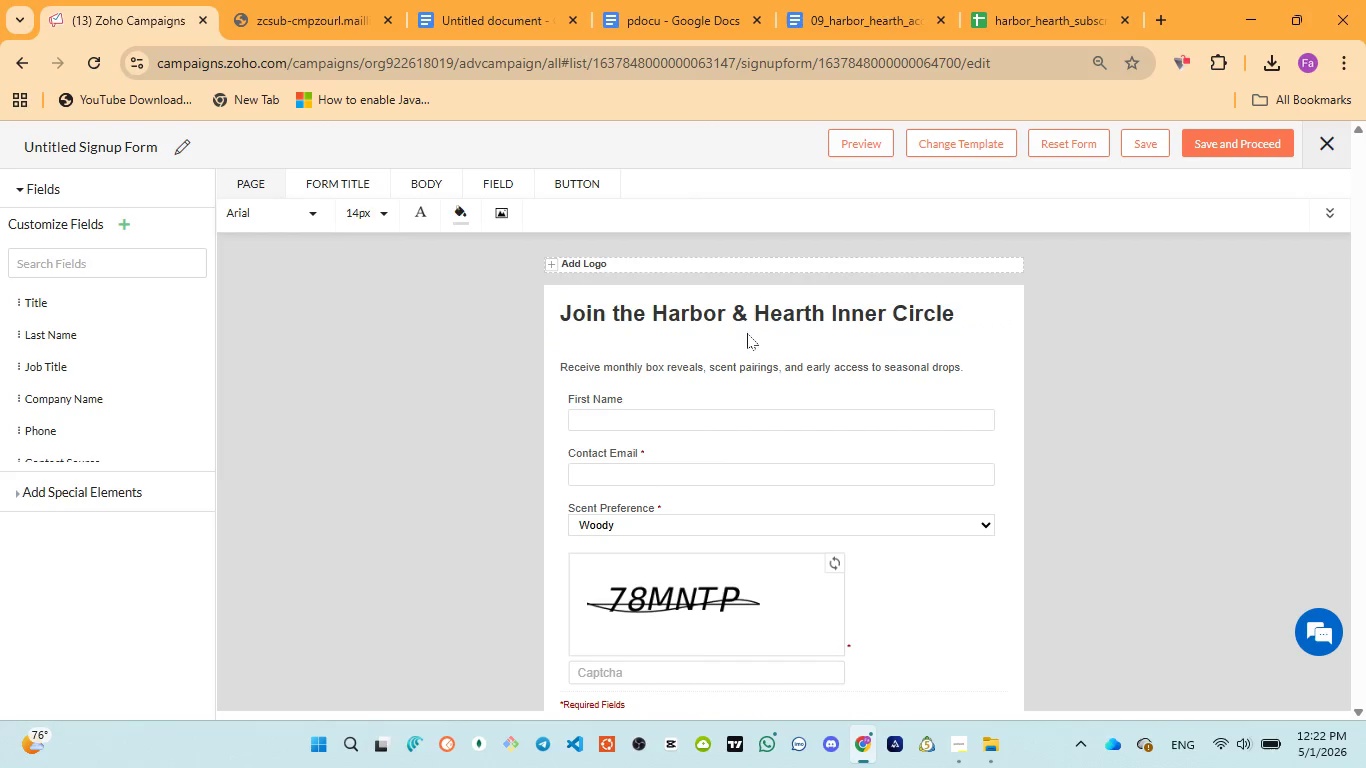 
scroll: coordinate [747, 334], scroll_direction: up, amount: 2.0
 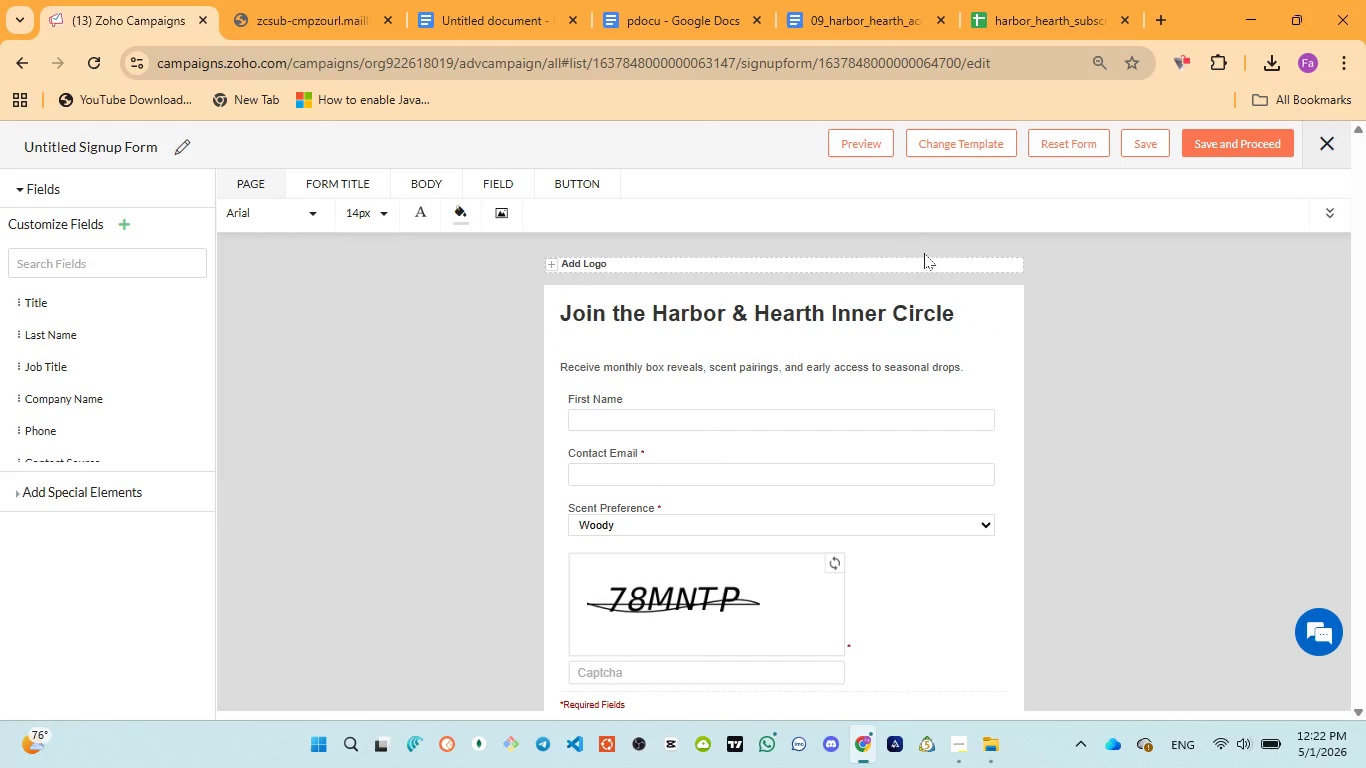 
left_click([924, 253])
 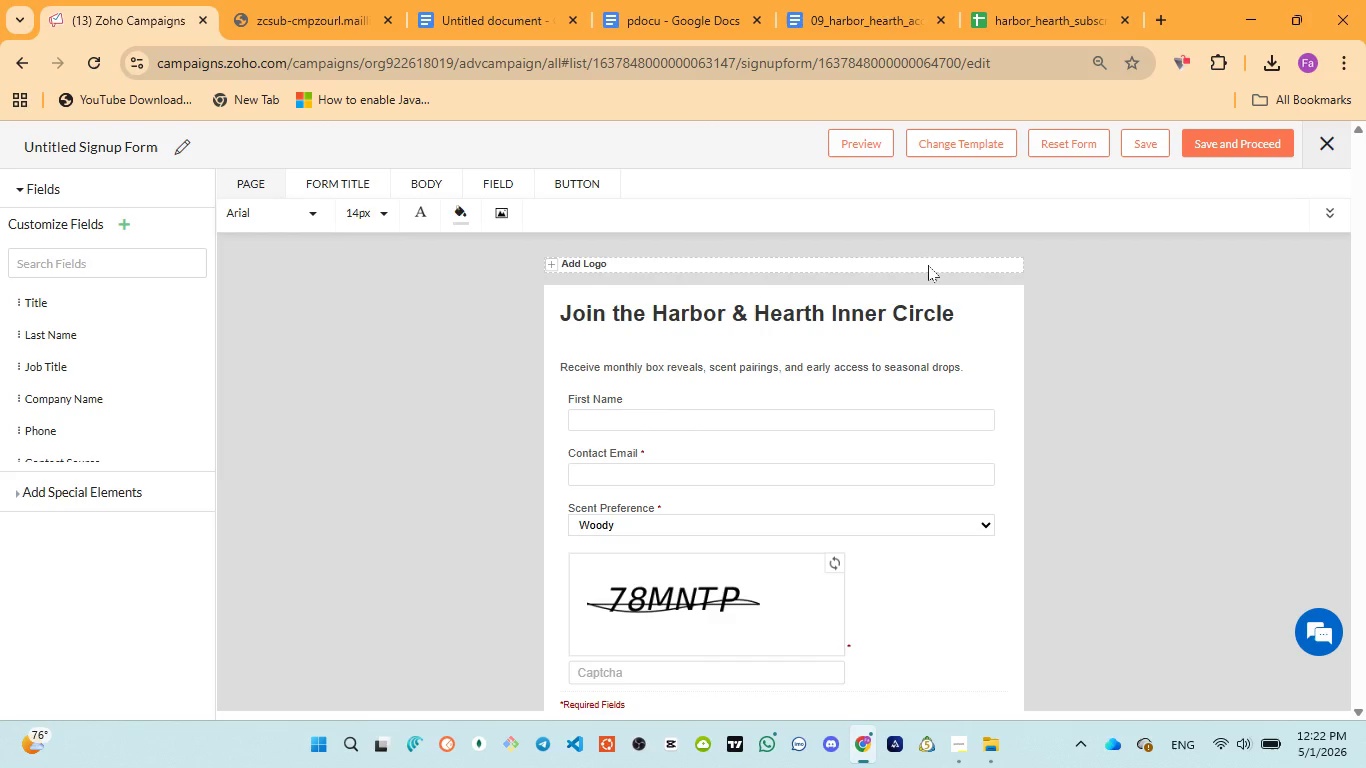 
left_click([928, 265])
 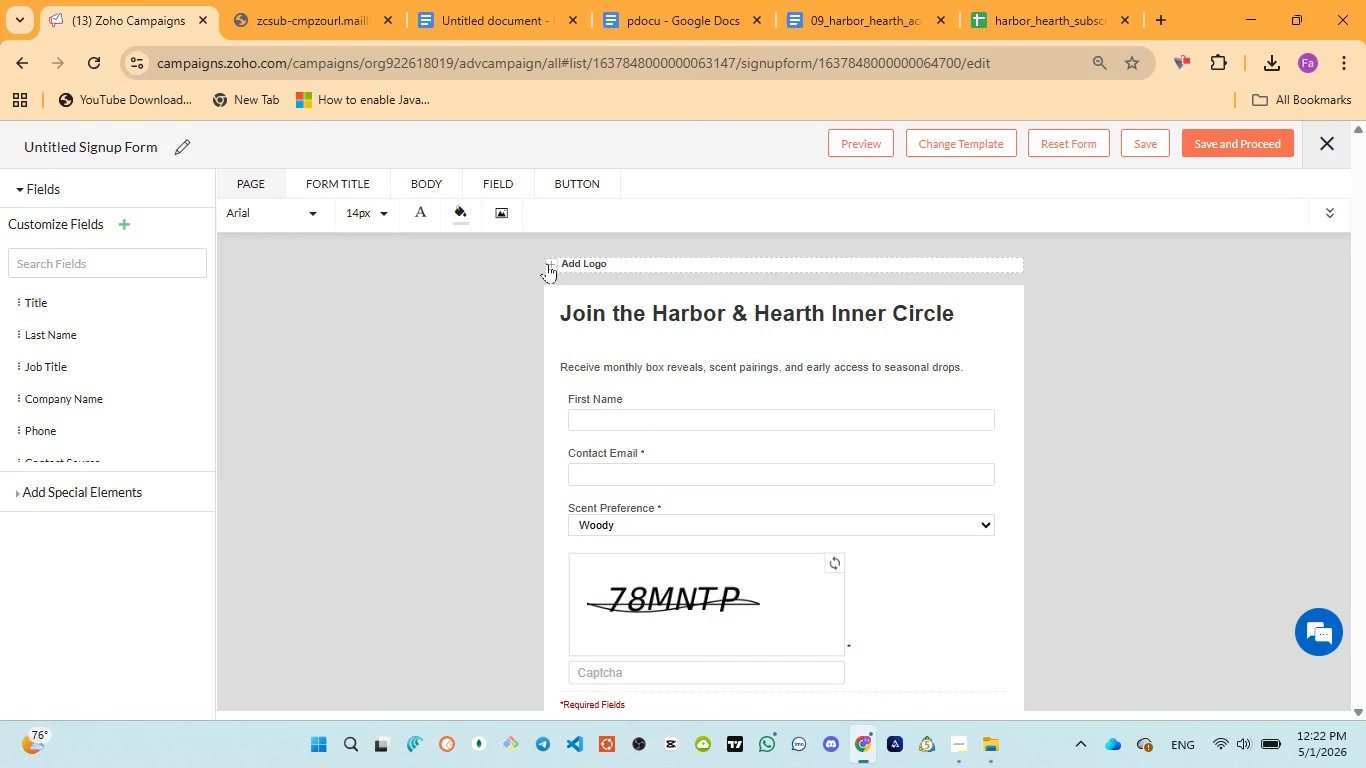 
left_click([573, 263])
 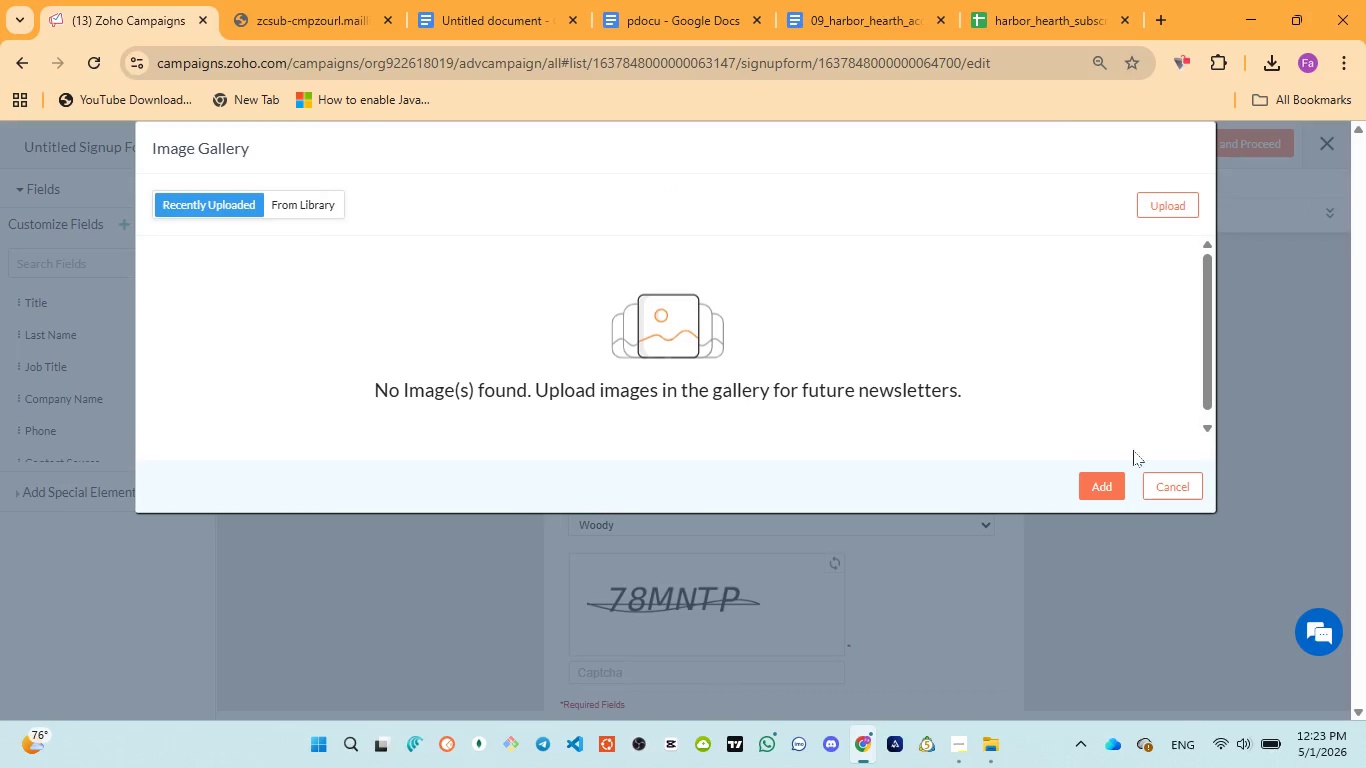 
left_click([1154, 480])
 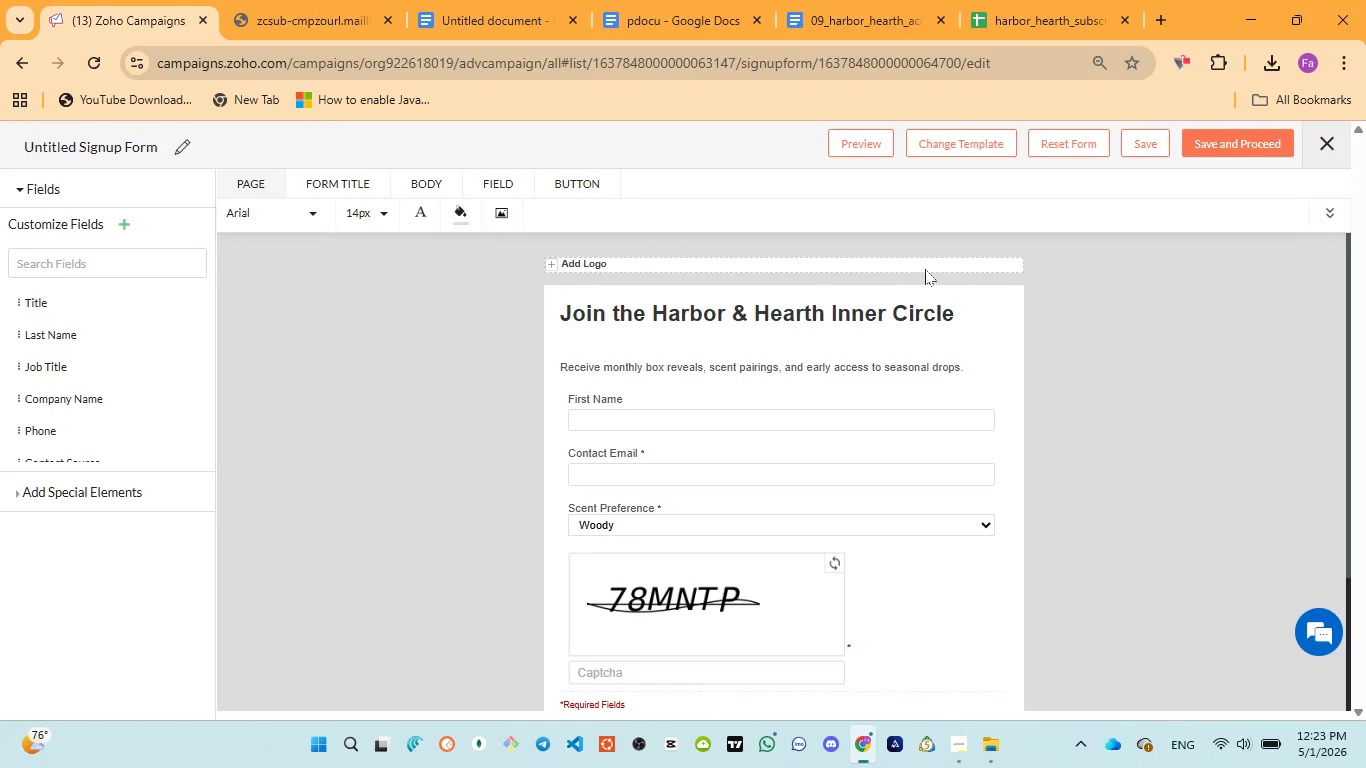 
scroll: coordinate [925, 266], scroll_direction: up, amount: 4.0
 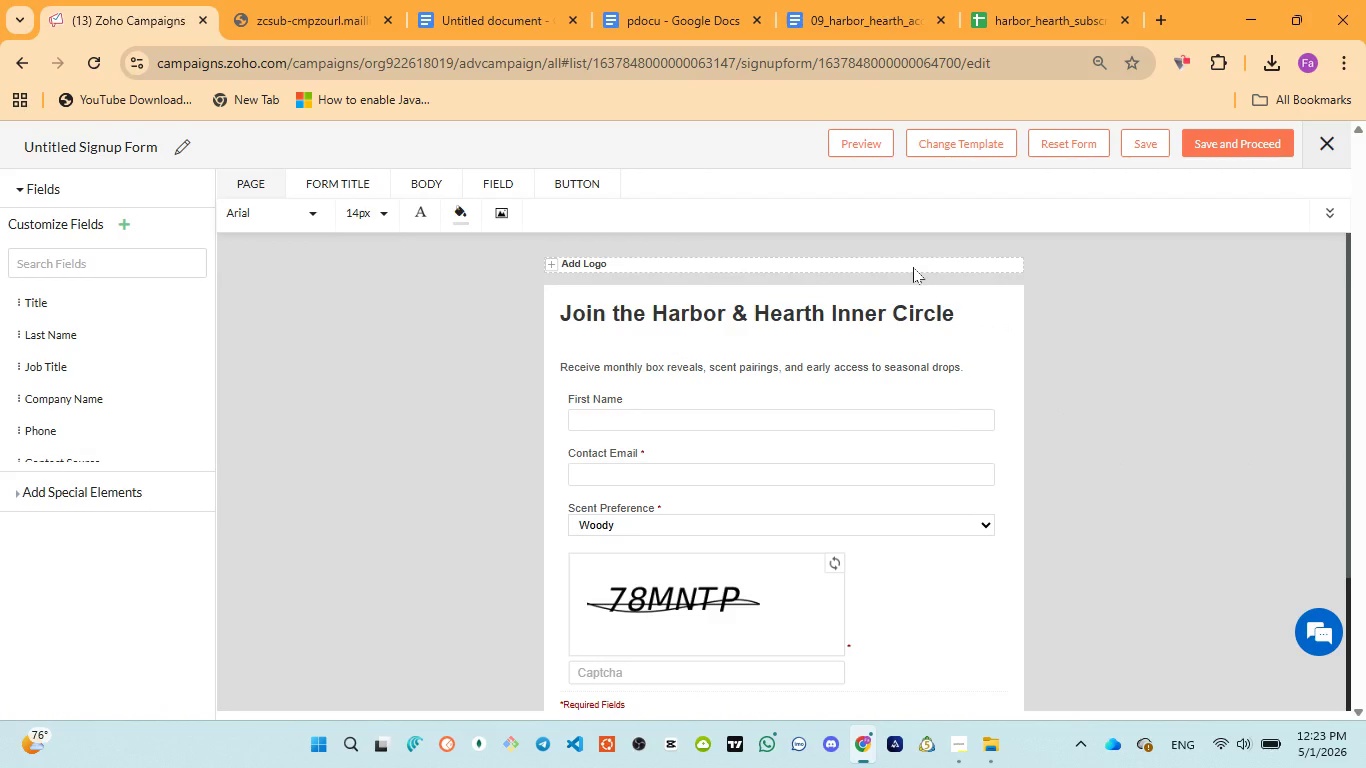 
left_click([913, 267])
 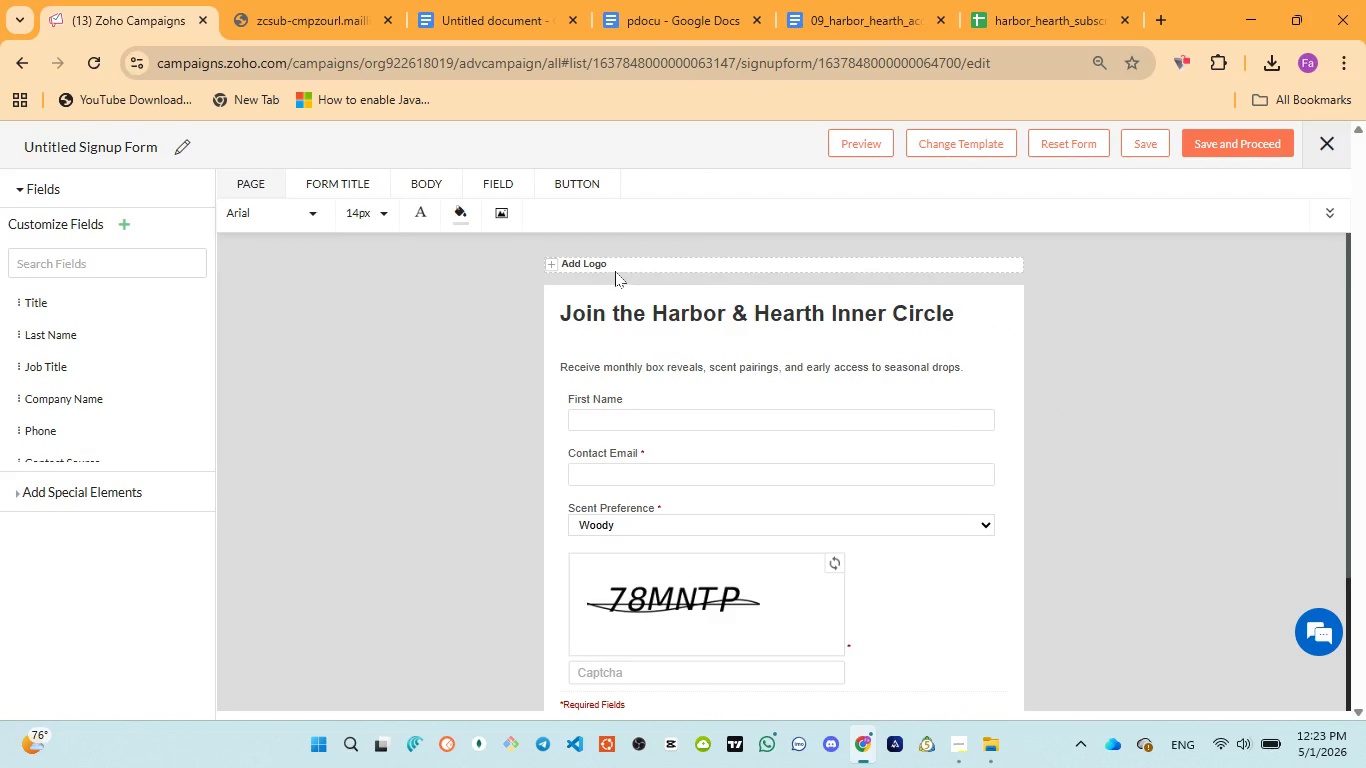 
left_click([620, 264])
 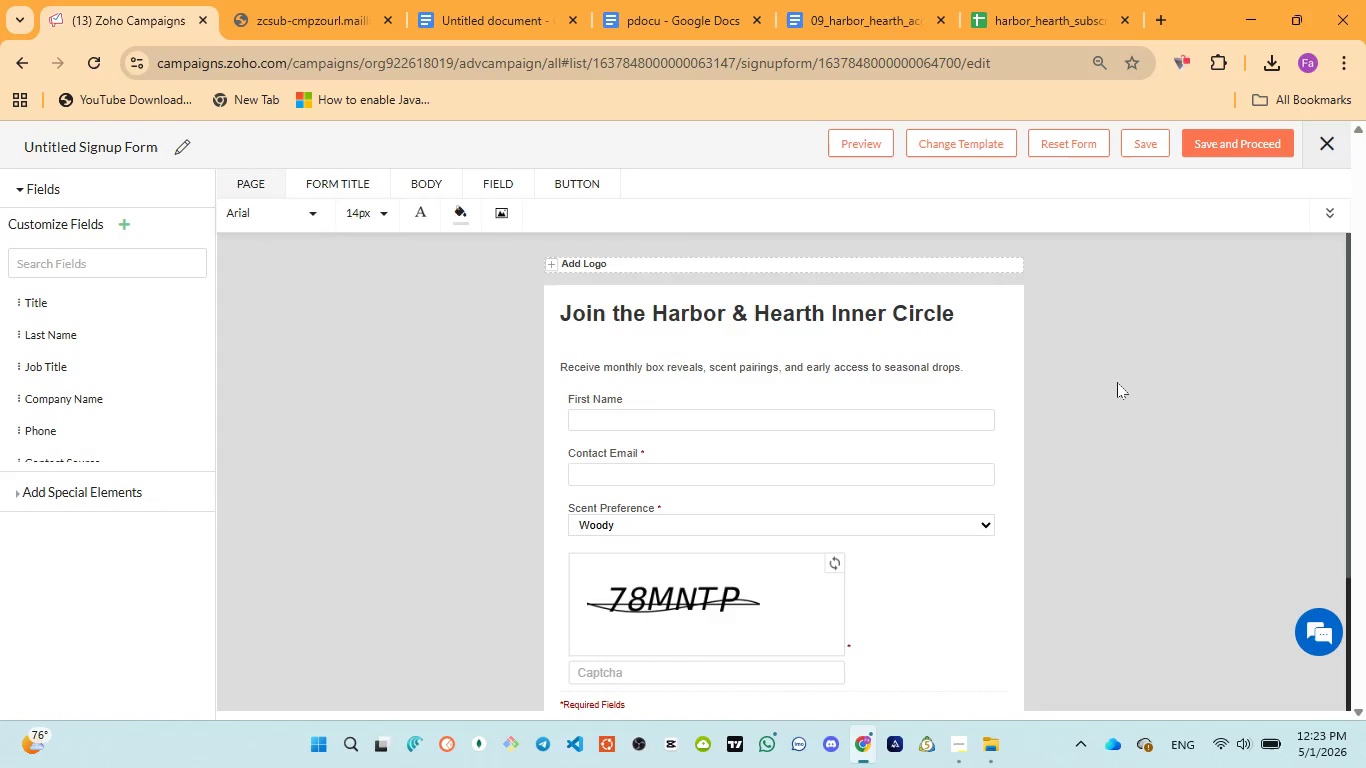 
scroll: coordinate [1118, 385], scroll_direction: up, amount: 5.0
 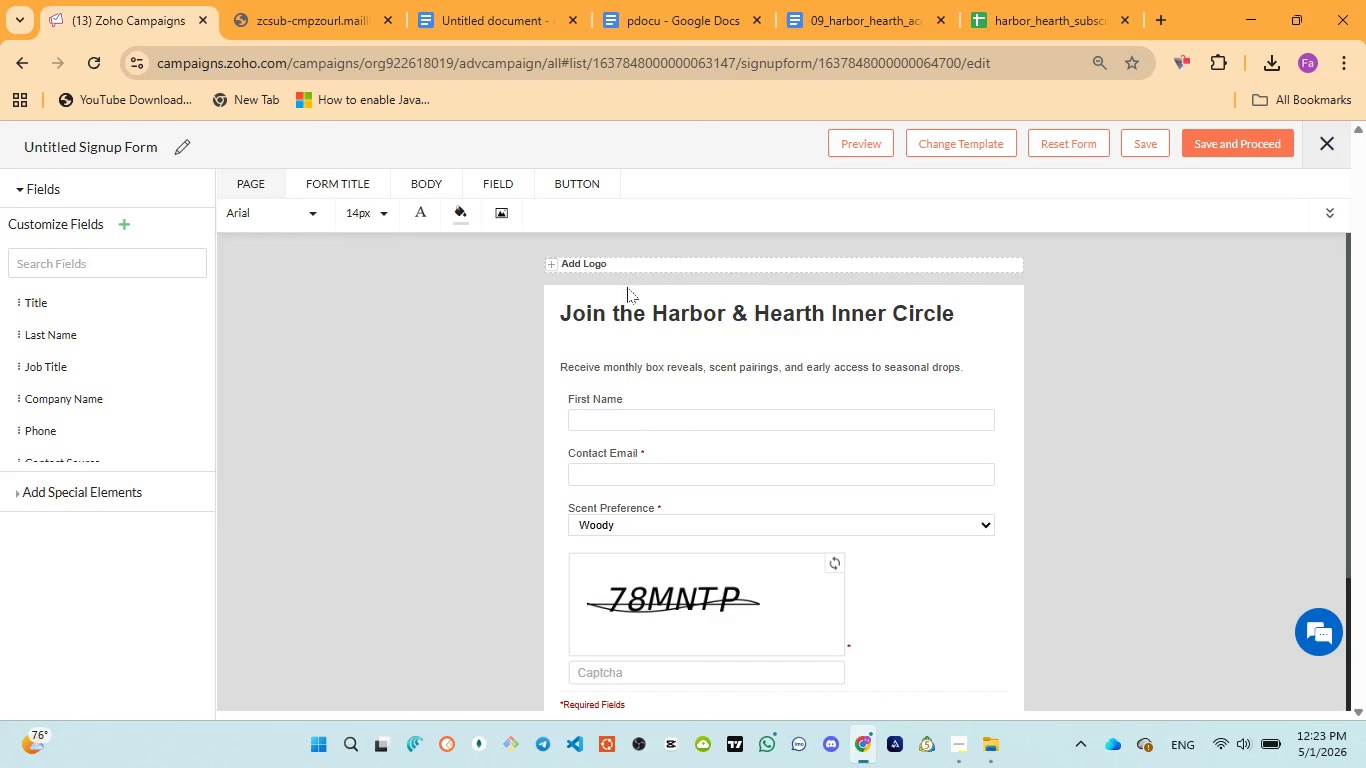 
left_click([628, 307])
 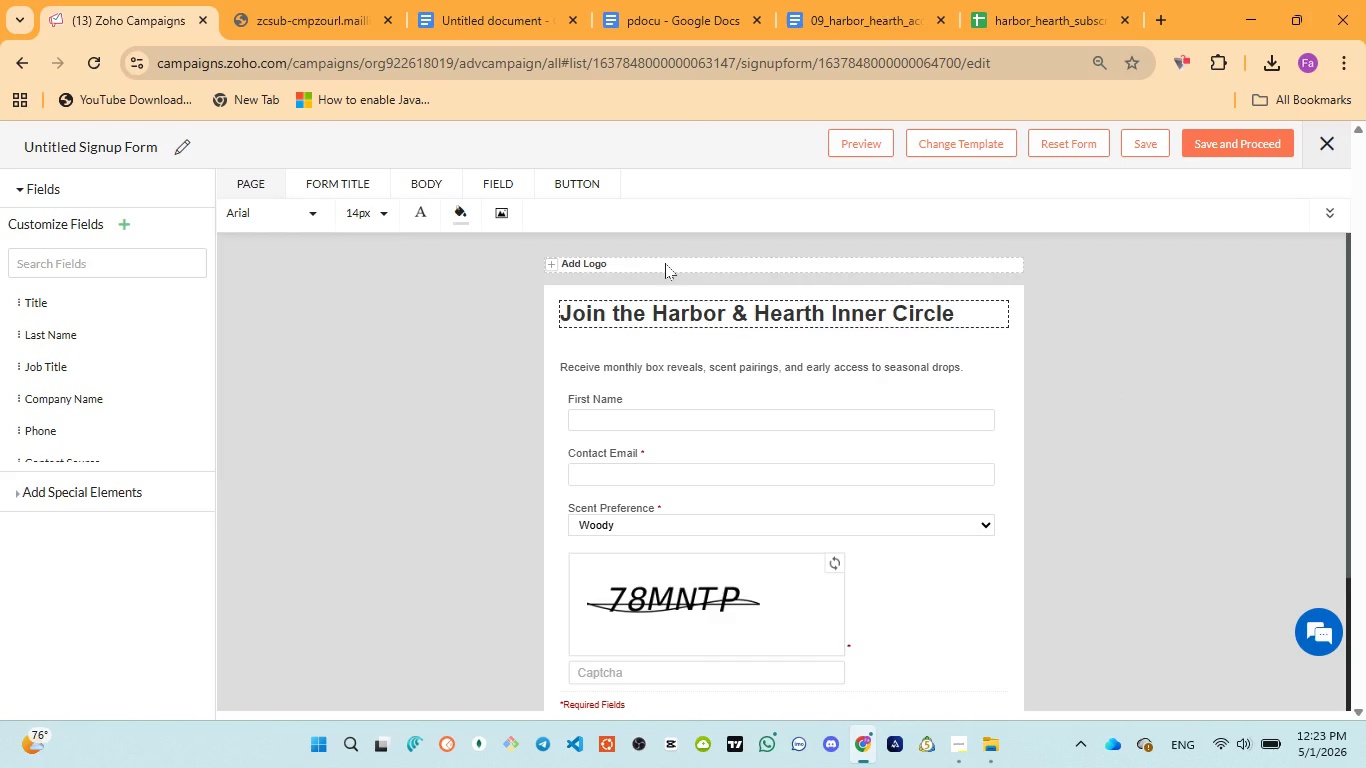 
left_click([665, 263])
 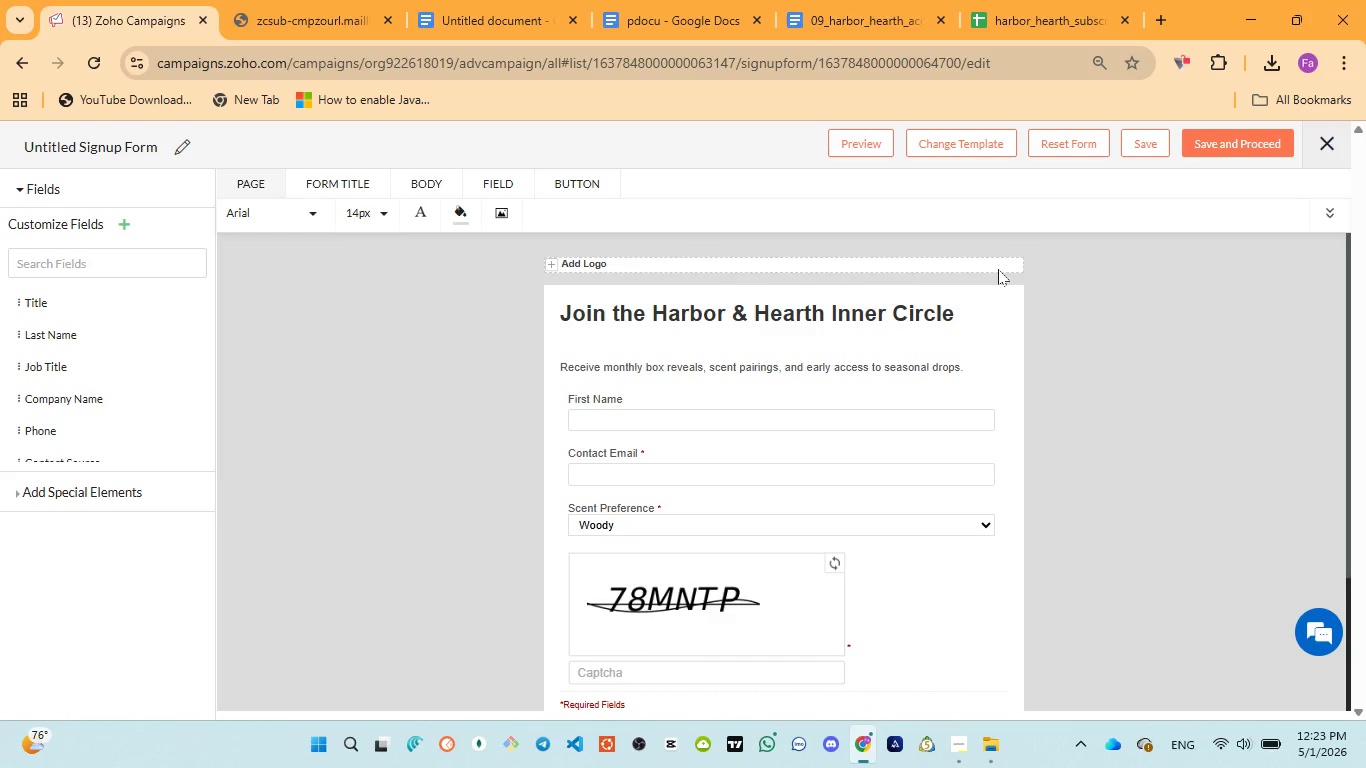 
double_click([998, 269])
 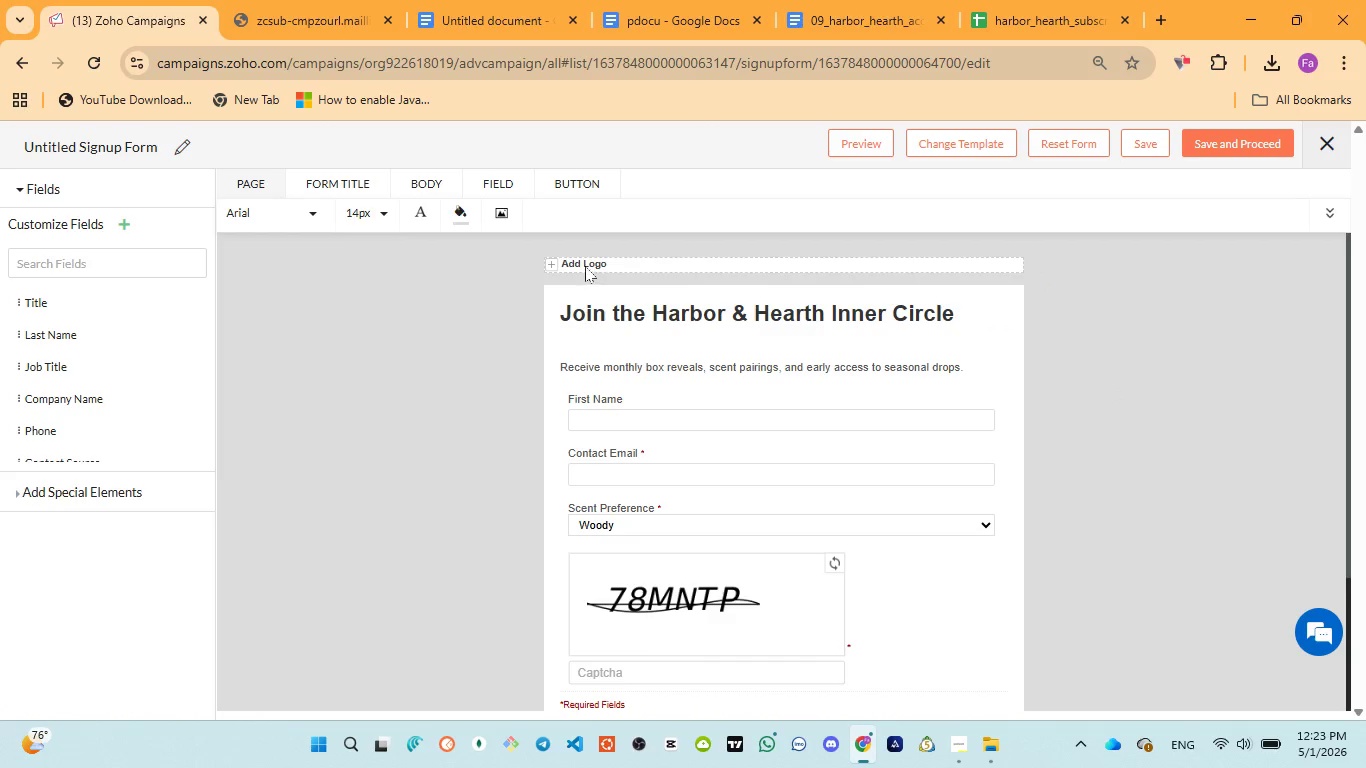 
left_click([571, 261])
 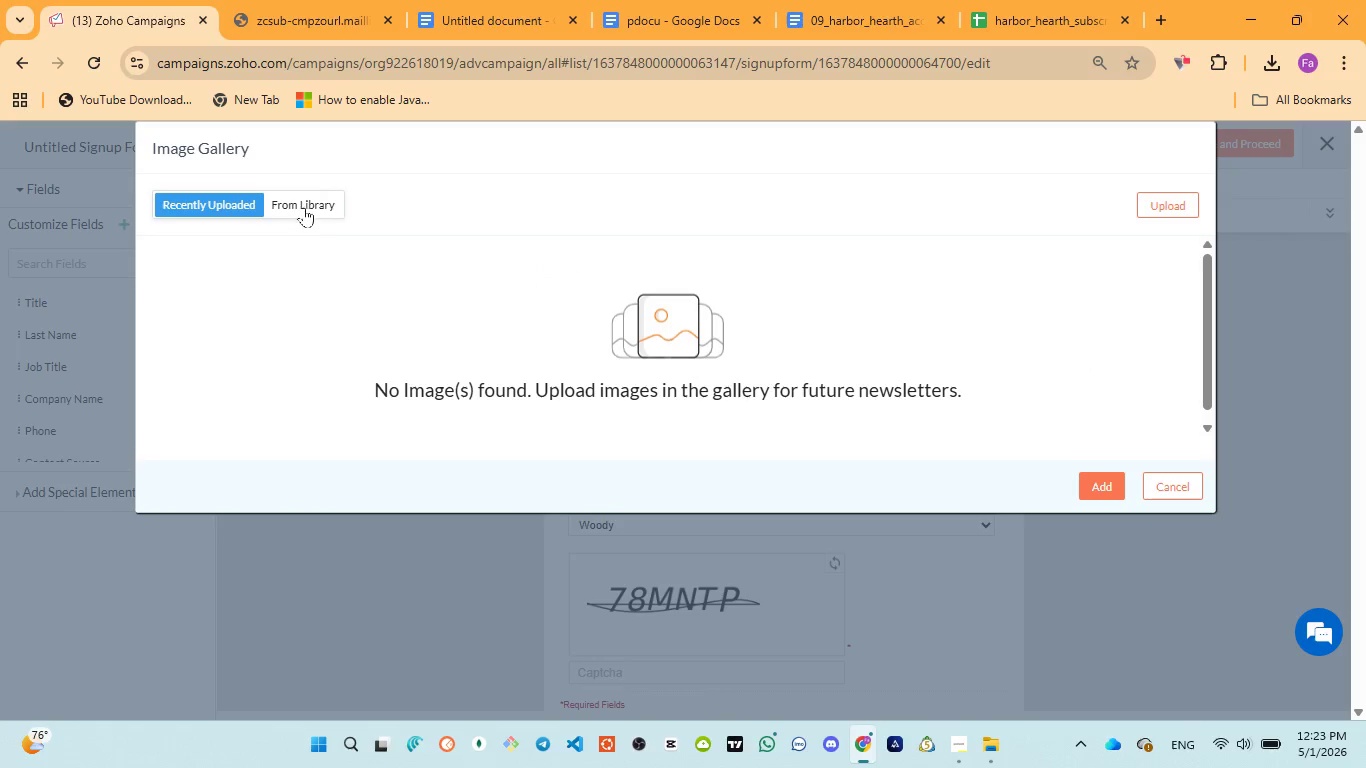 
left_click([218, 201])
 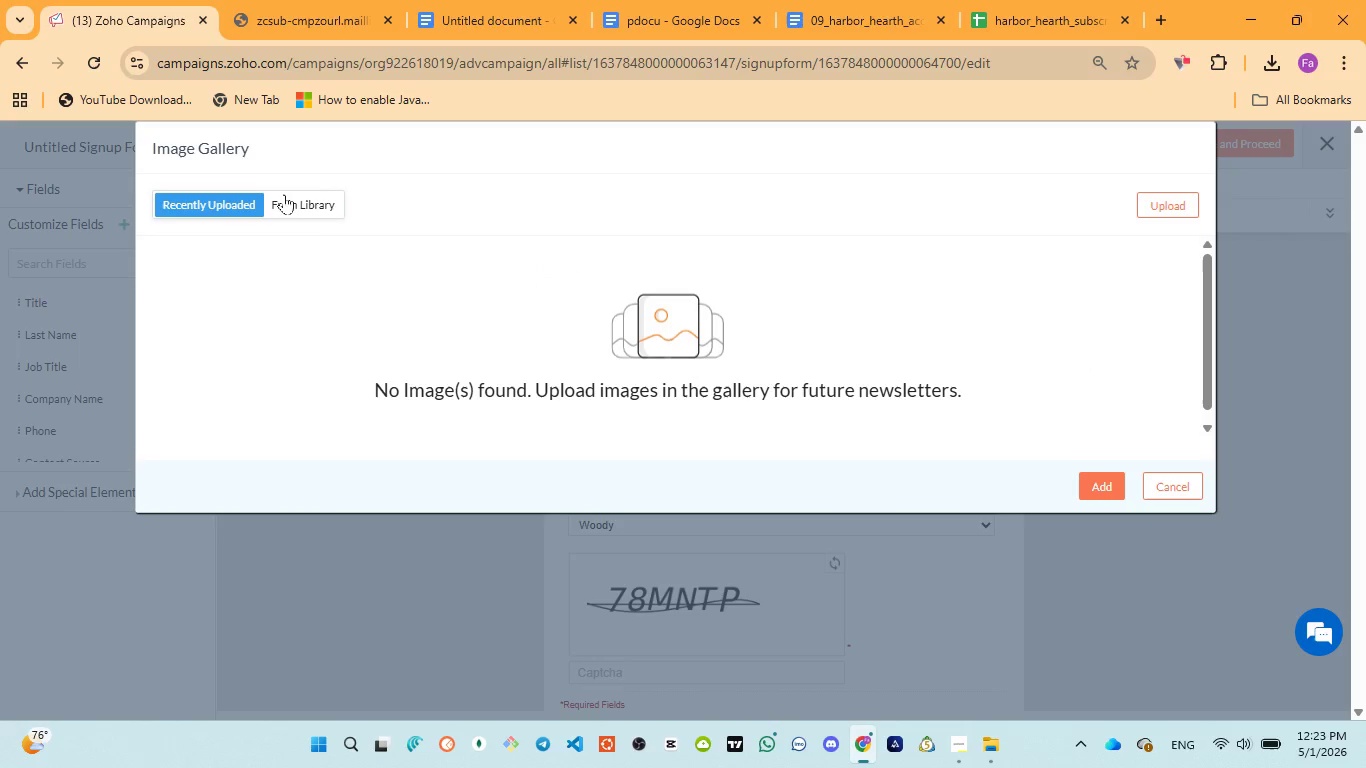 
left_click([287, 194])
 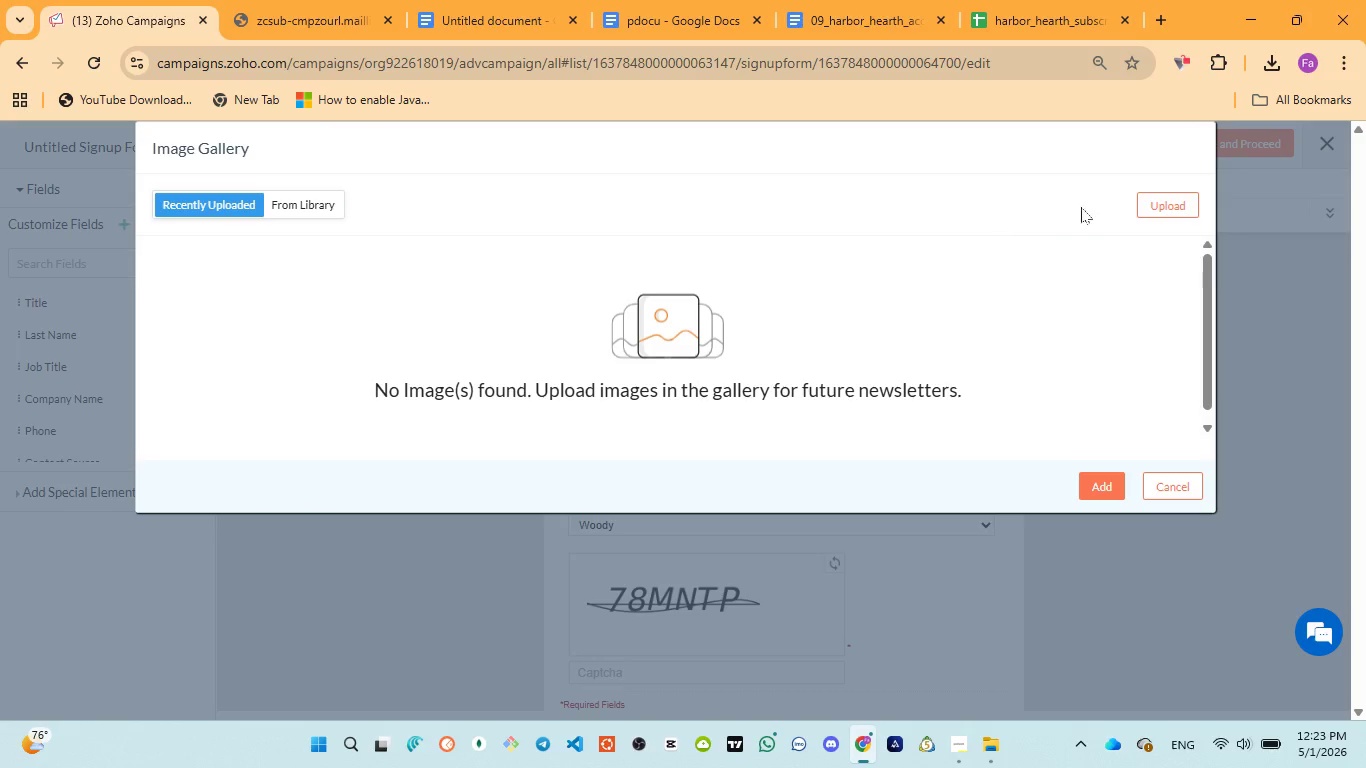 
left_click([1165, 214])
 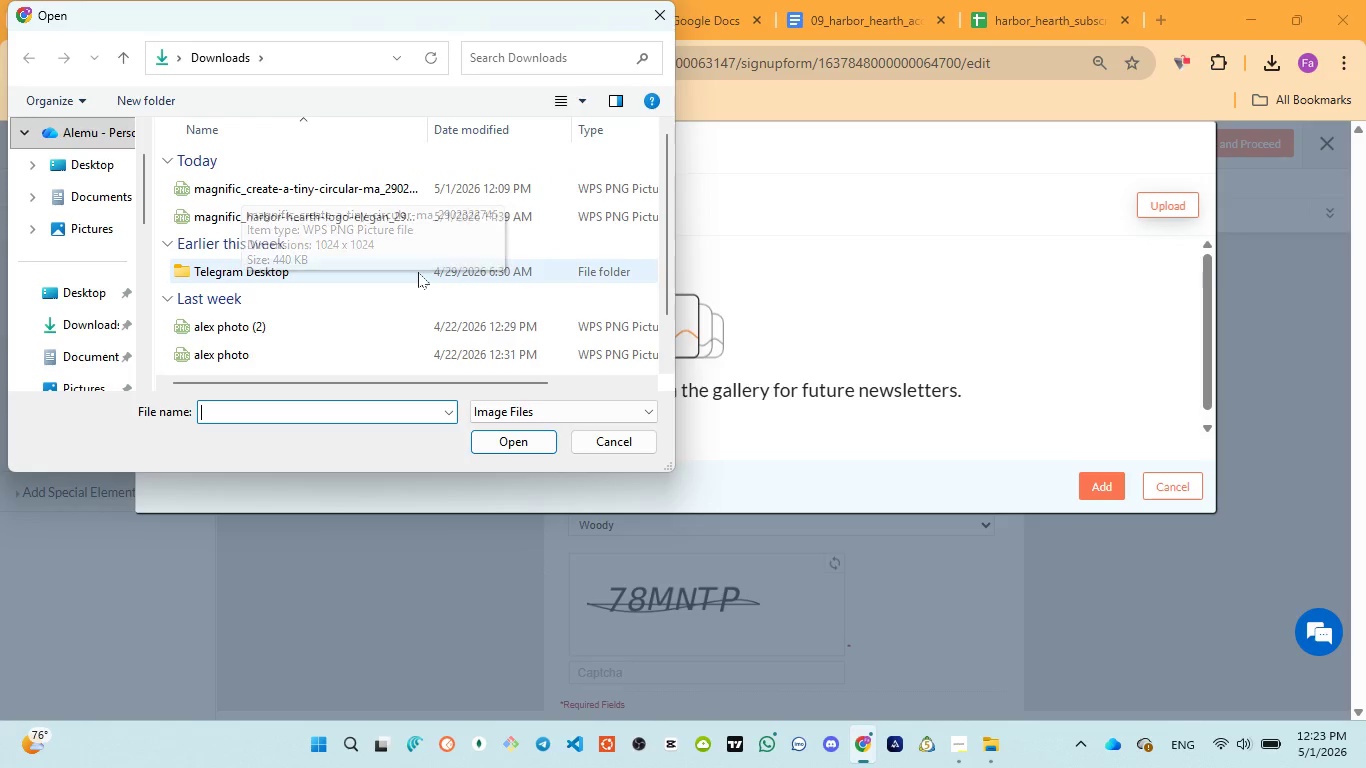 
wait(6.89)
 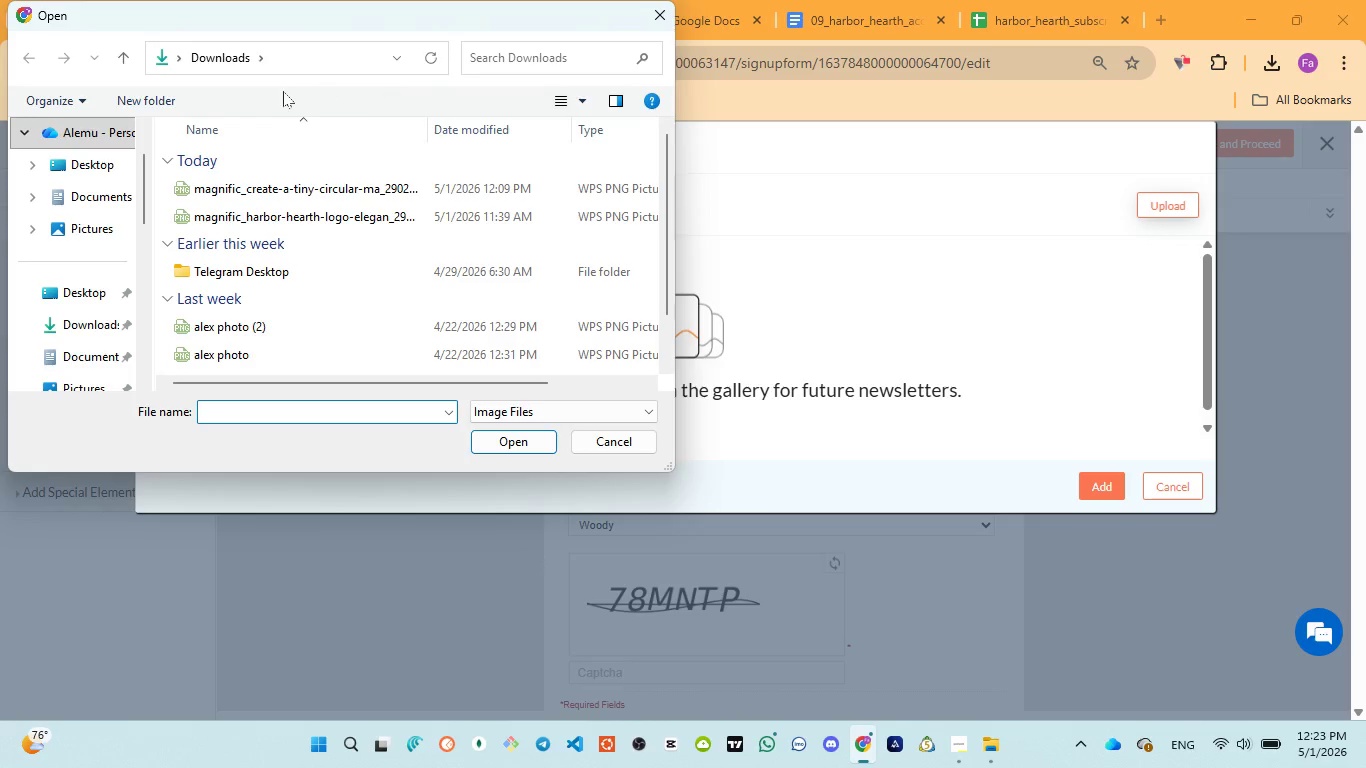 
left_click([336, 185])
 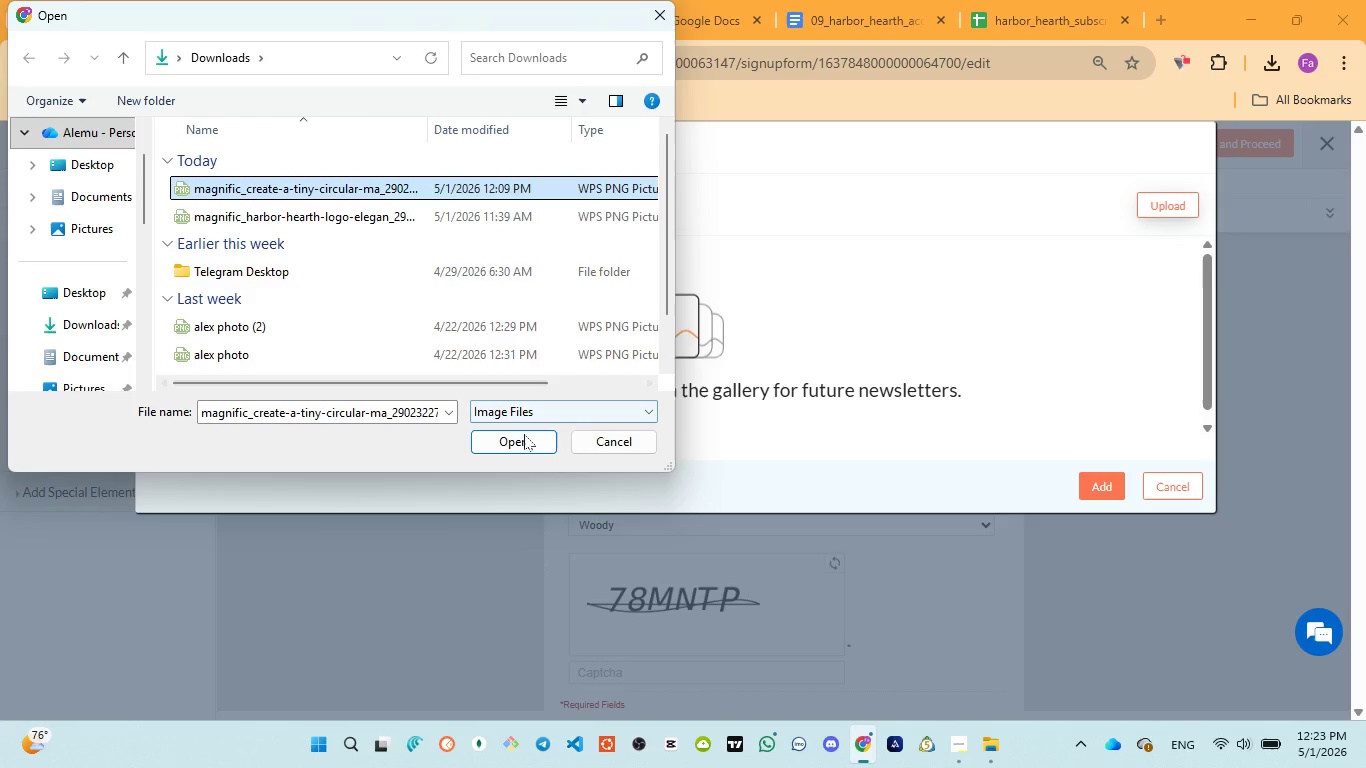 
left_click([522, 441])
 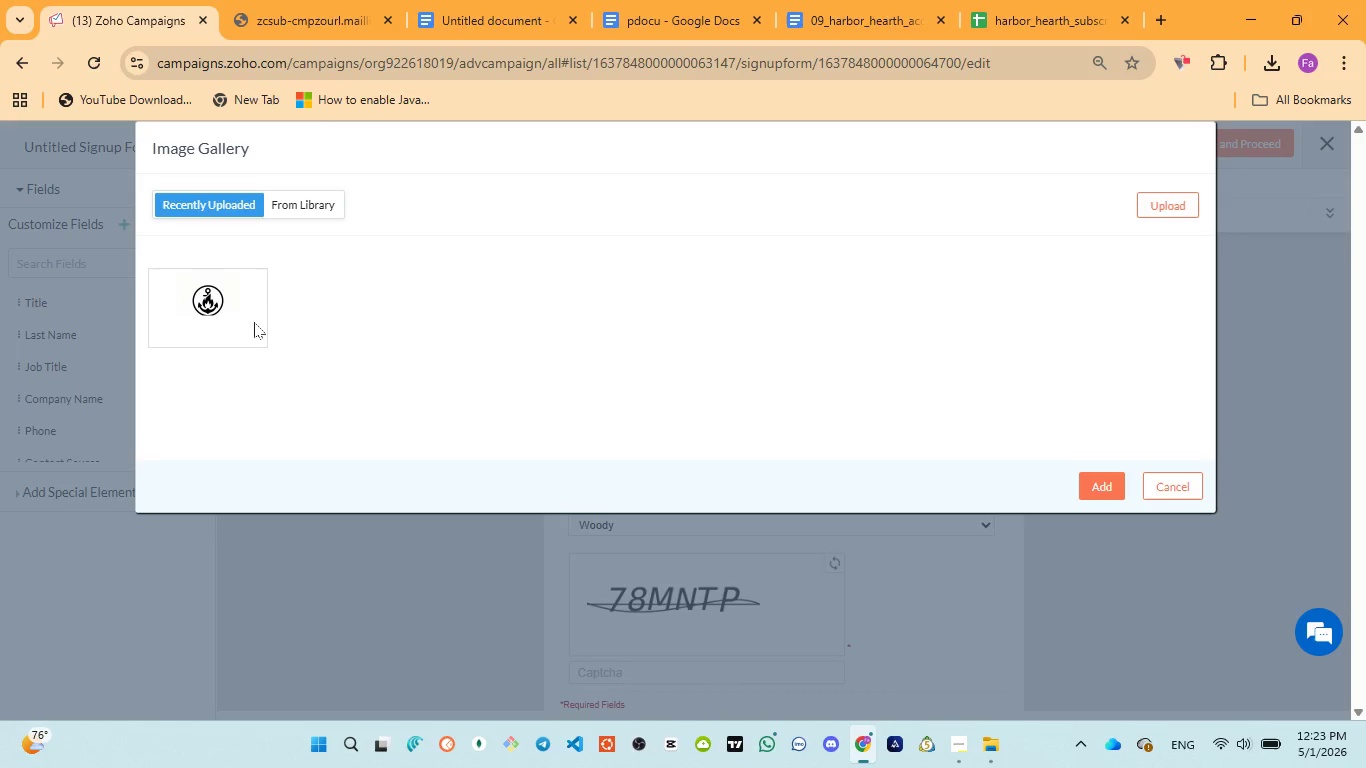 
wait(24.08)
 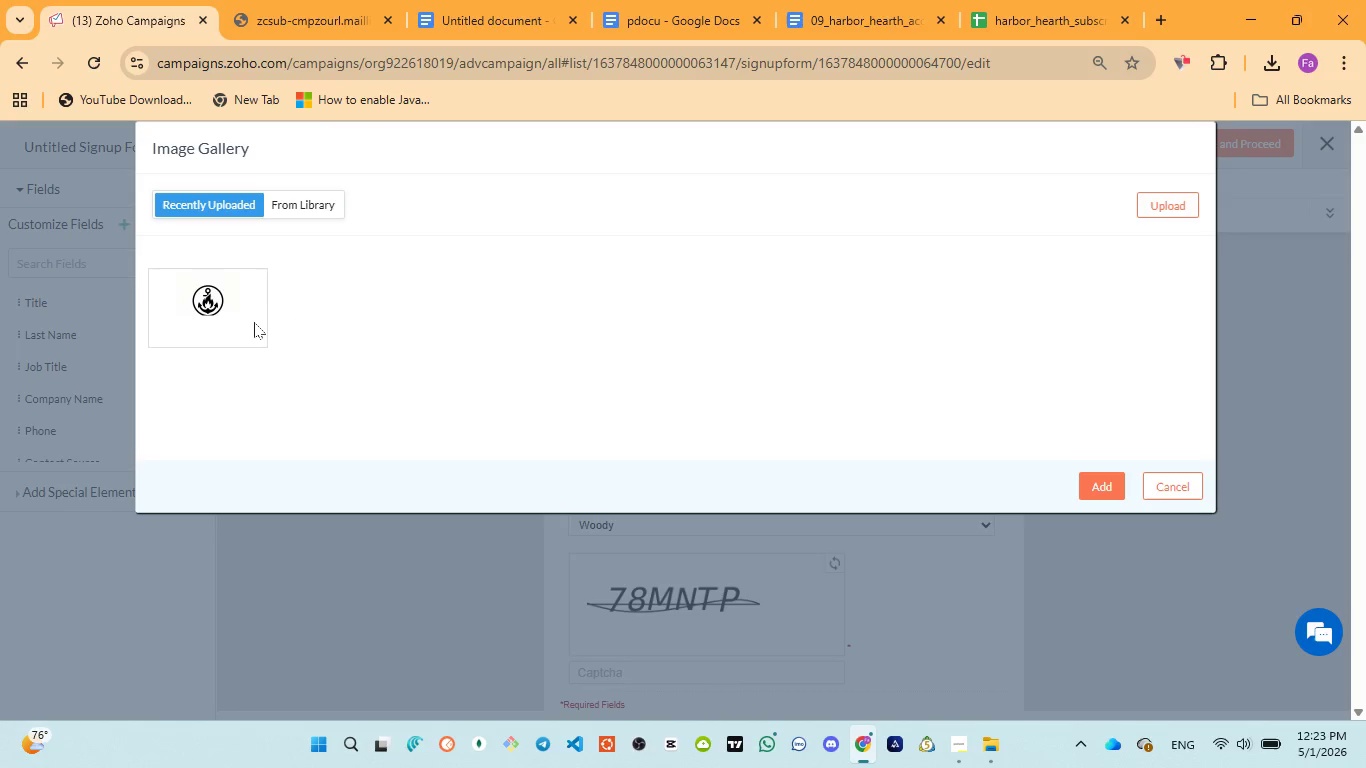 
left_click([232, 284])
 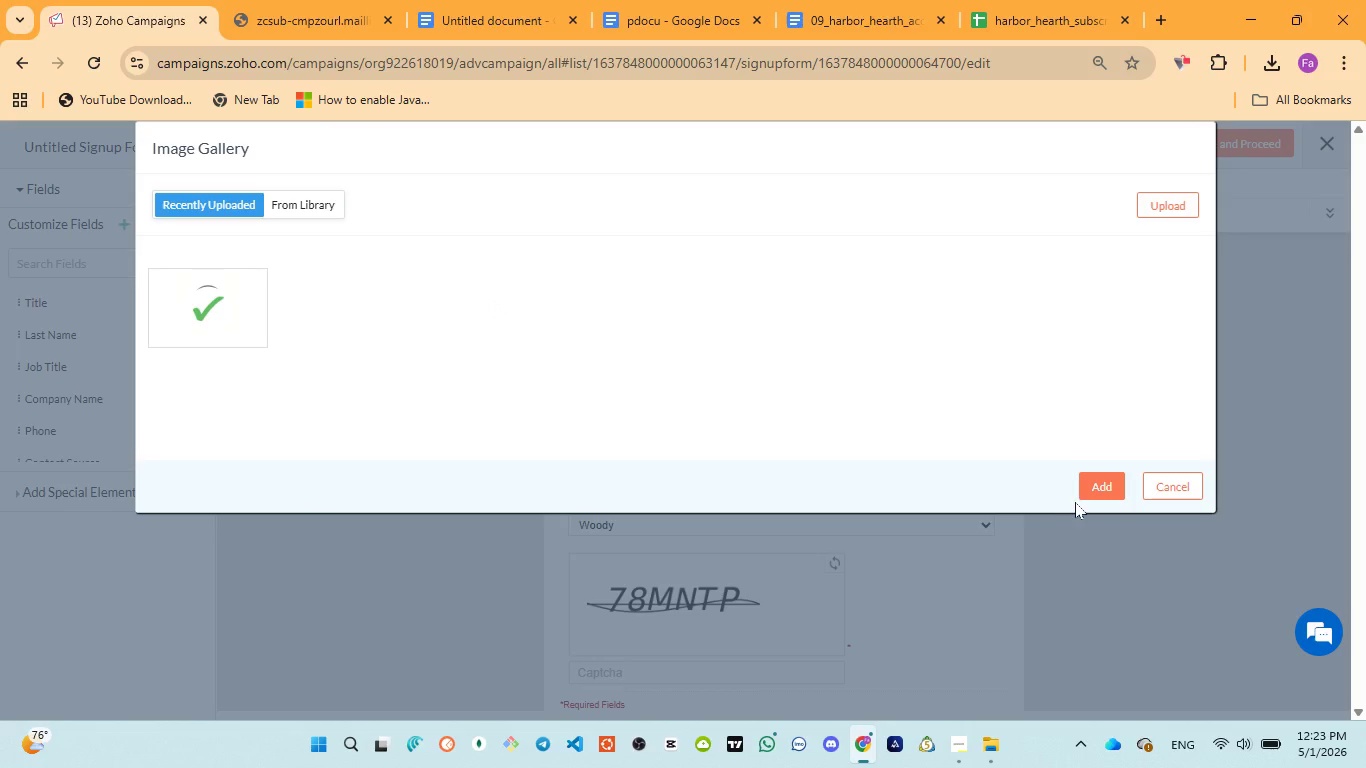 
left_click([1093, 492])
 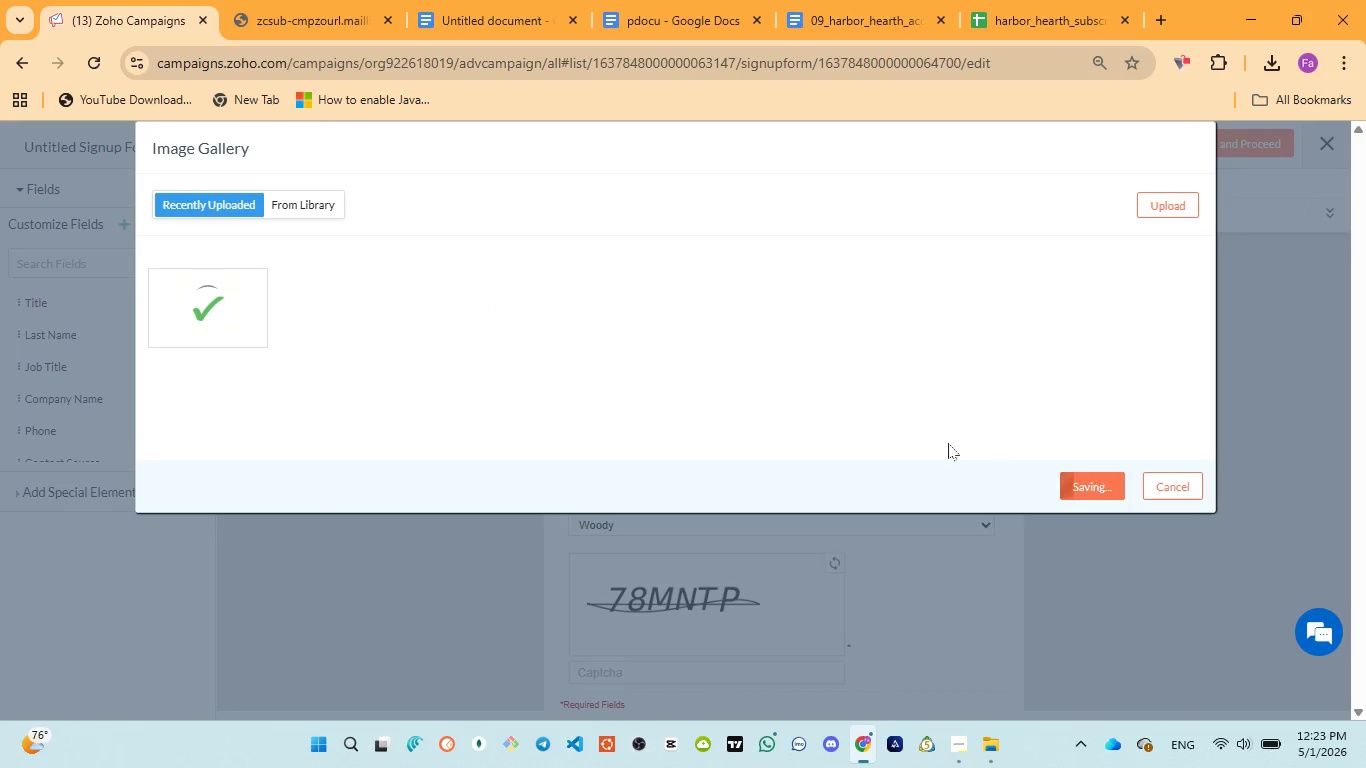 
mouse_move([941, 451])
 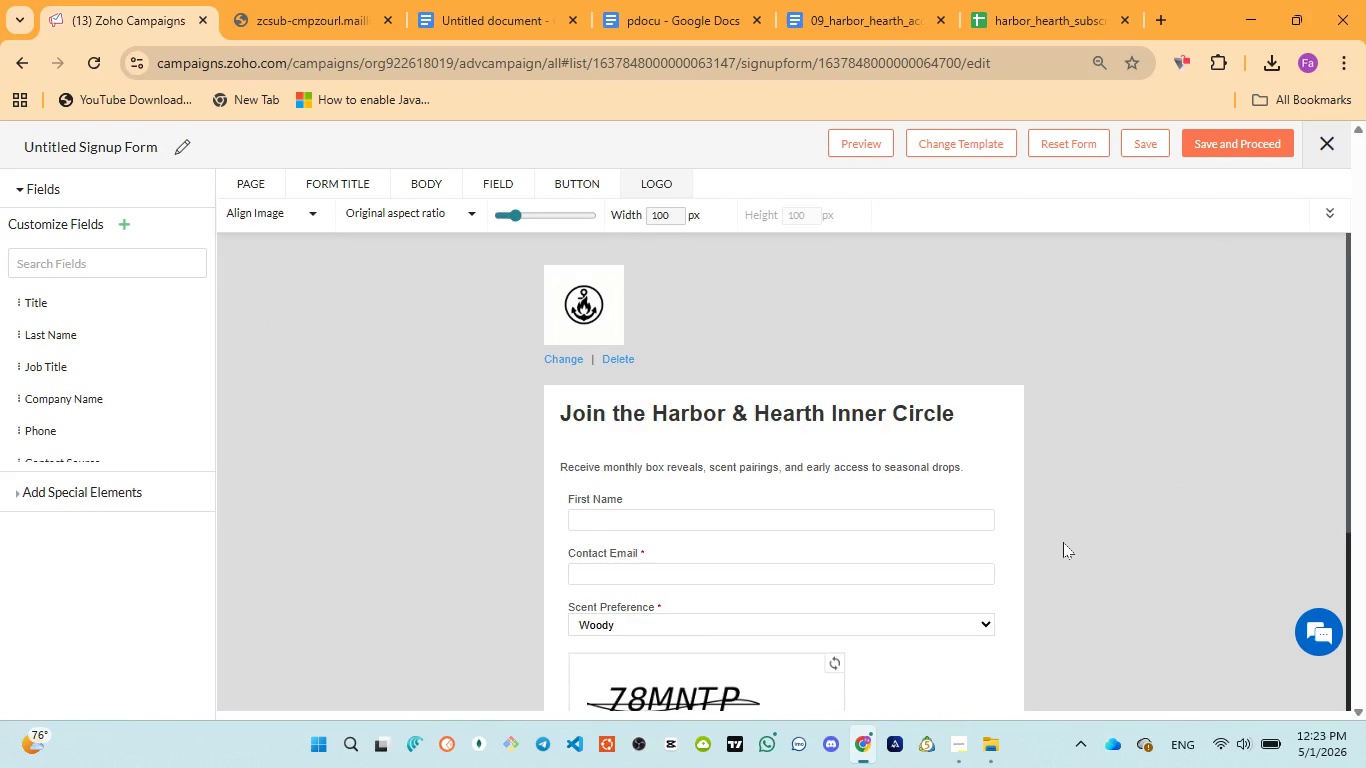 
scroll: coordinate [1063, 542], scroll_direction: down, amount: 2.0
 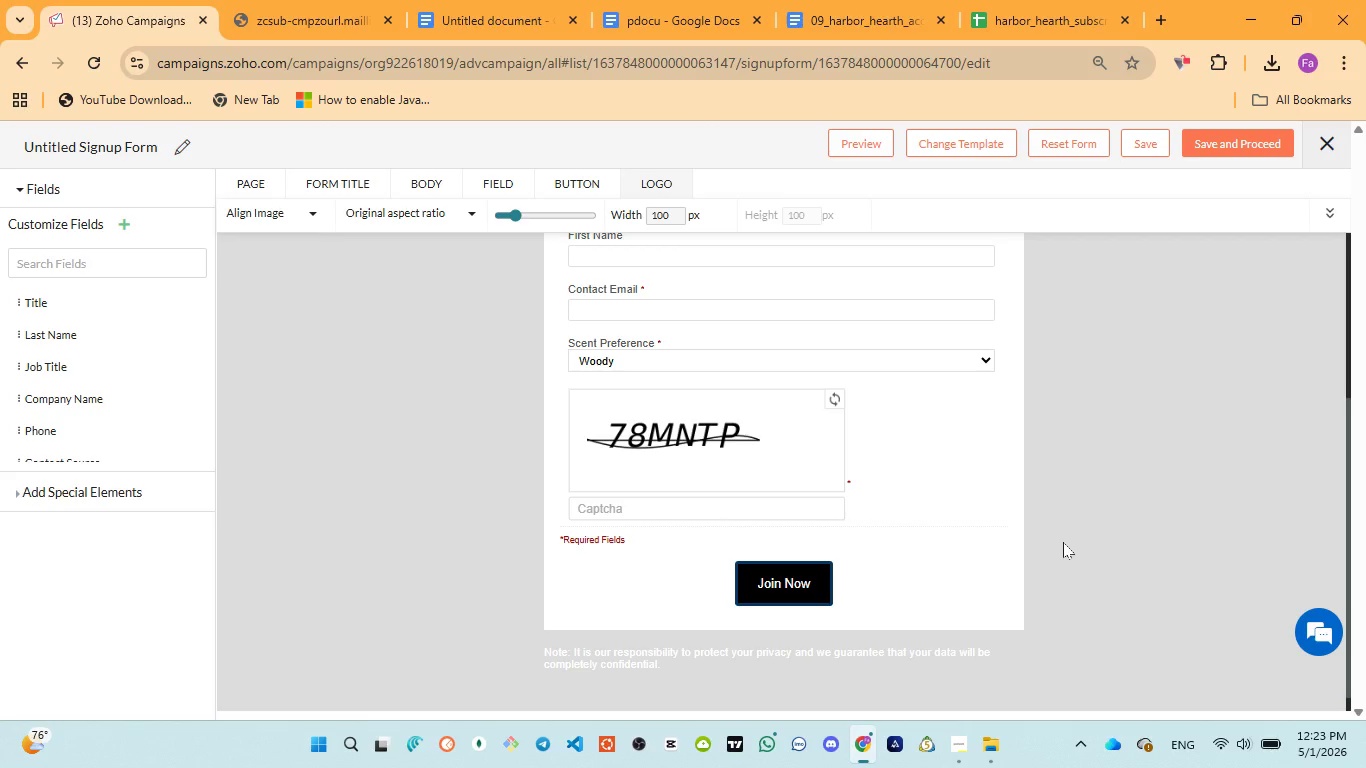 
scroll: coordinate [1063, 542], scroll_direction: up, amount: 9.0
 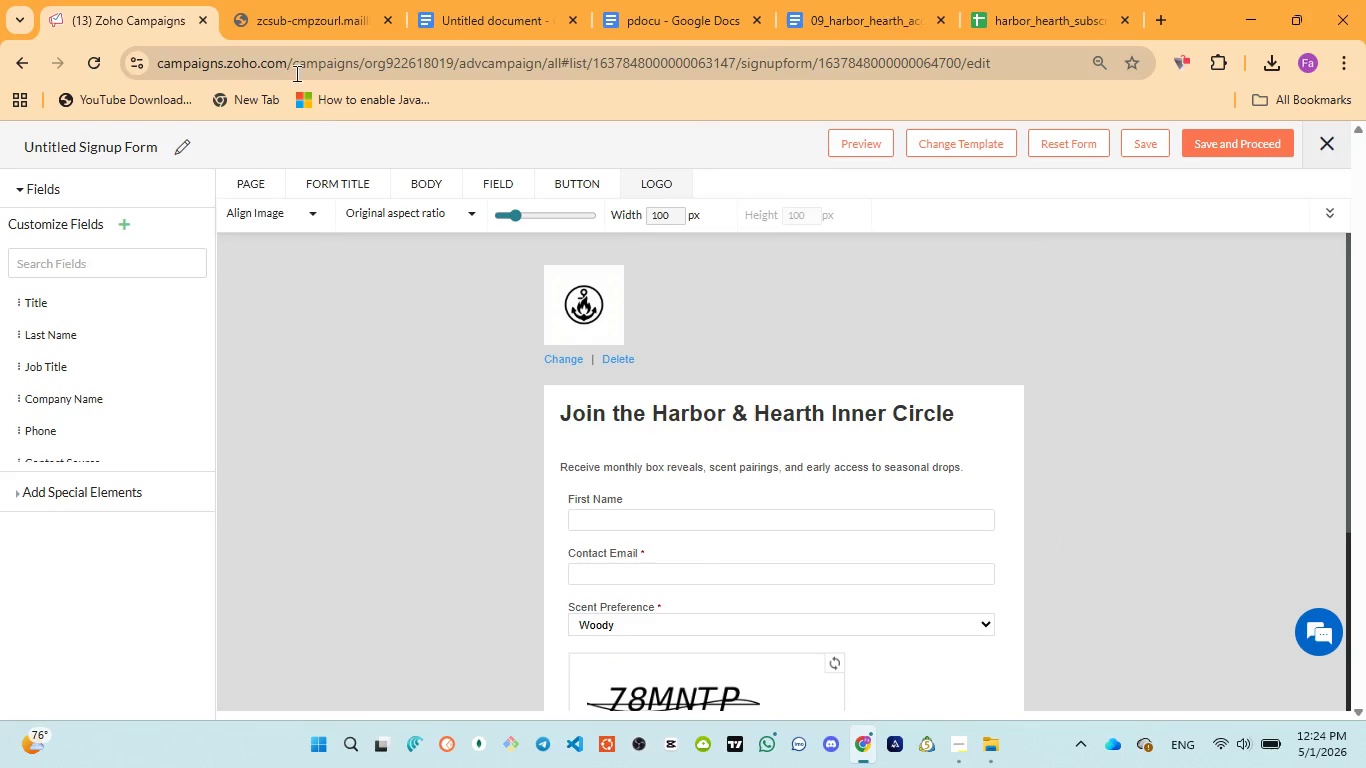 
left_click([296, 17])
 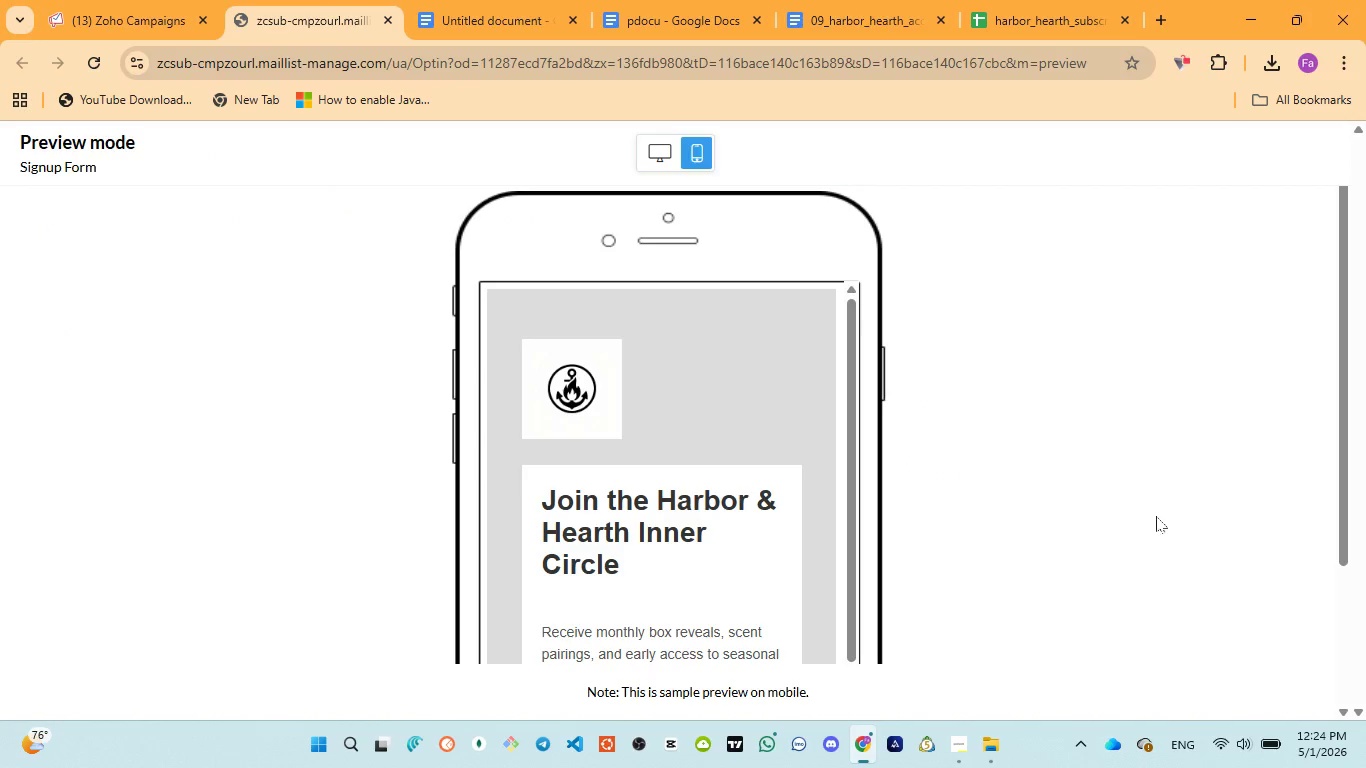 
scroll: coordinate [877, 440], scroll_direction: down, amount: 8.0
 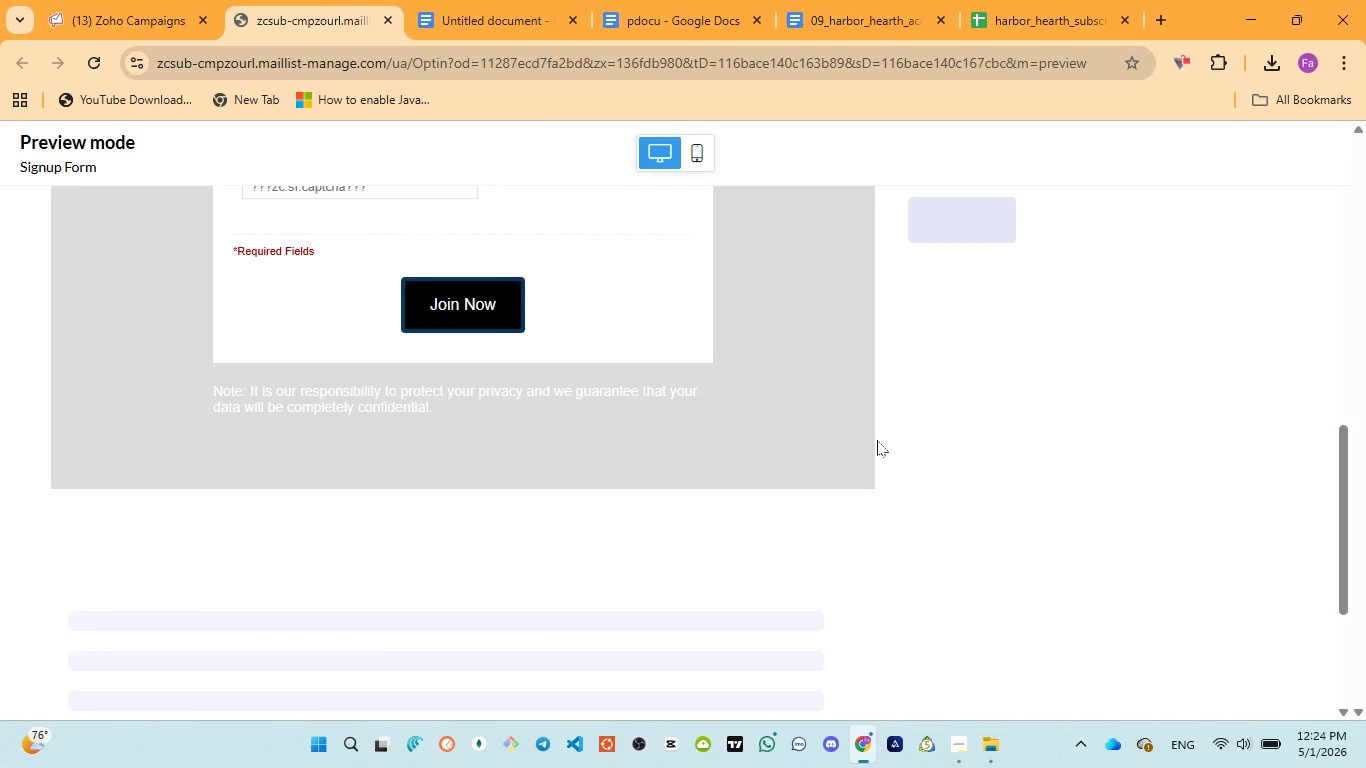 
scroll: coordinate [877, 441], scroll_direction: up, amount: 12.0
 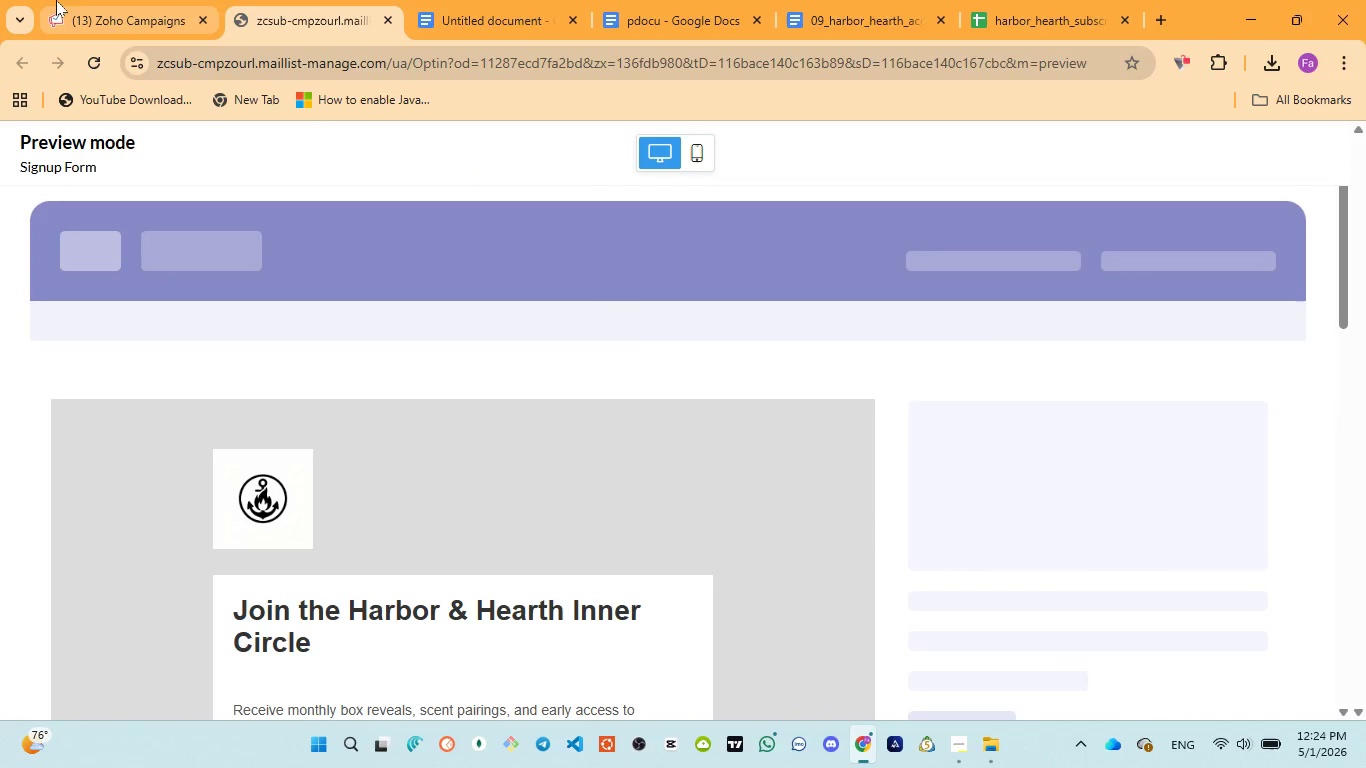 
left_click([81, 10])
 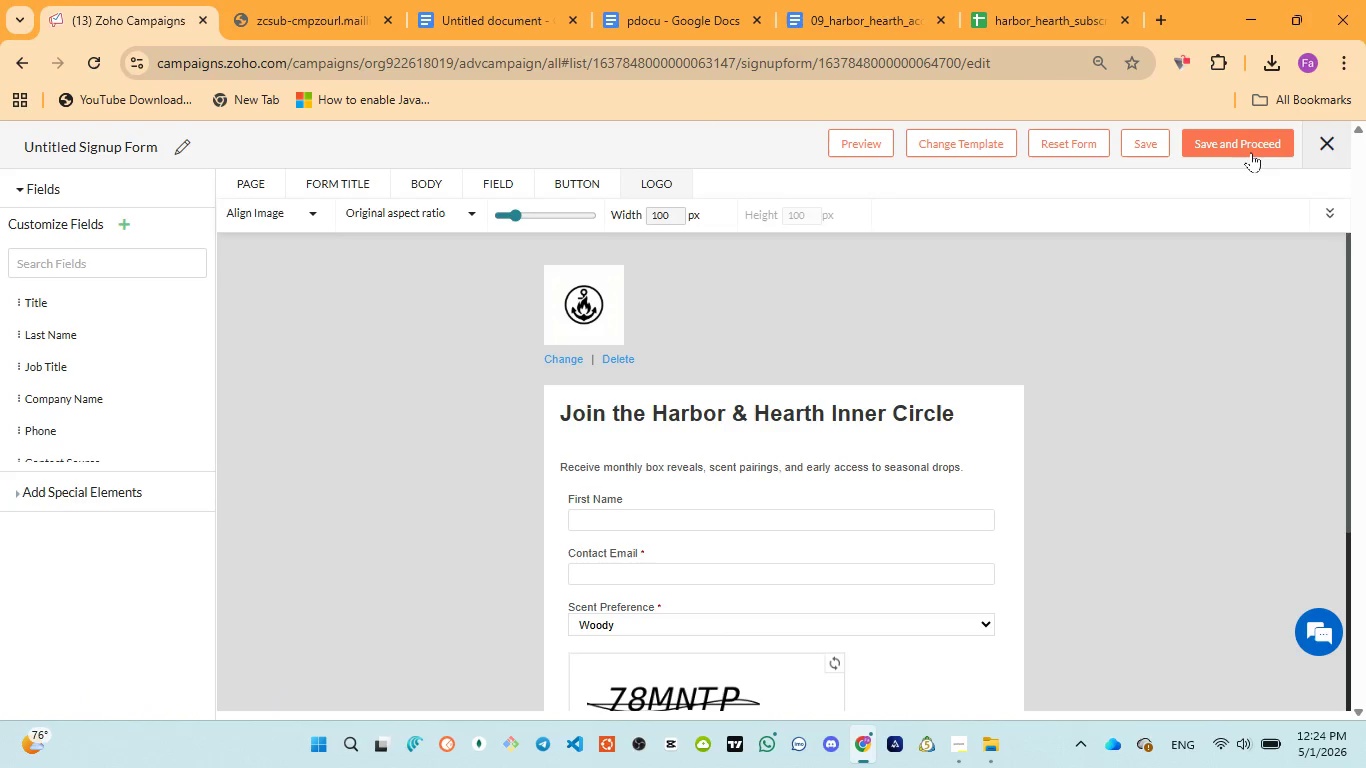 
left_click([1248, 147])
 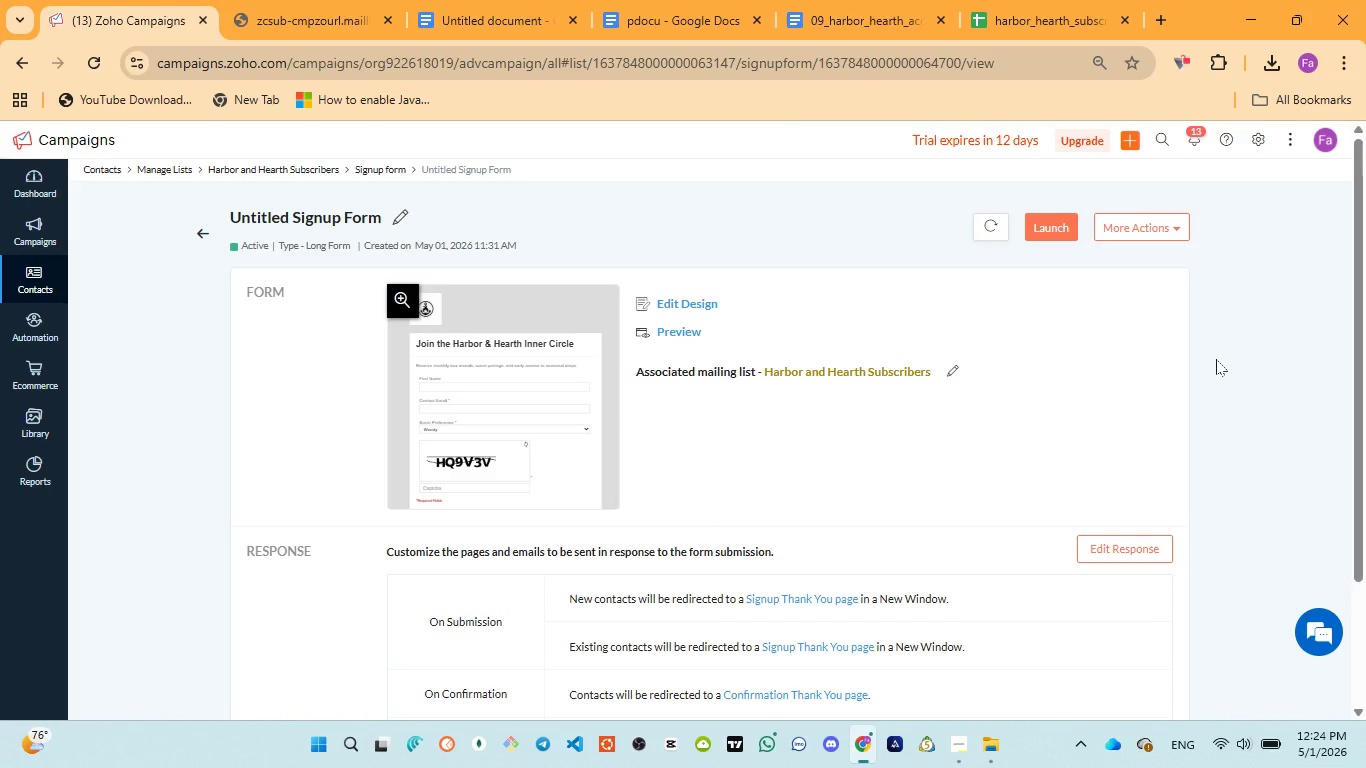 
wait(13.77)
 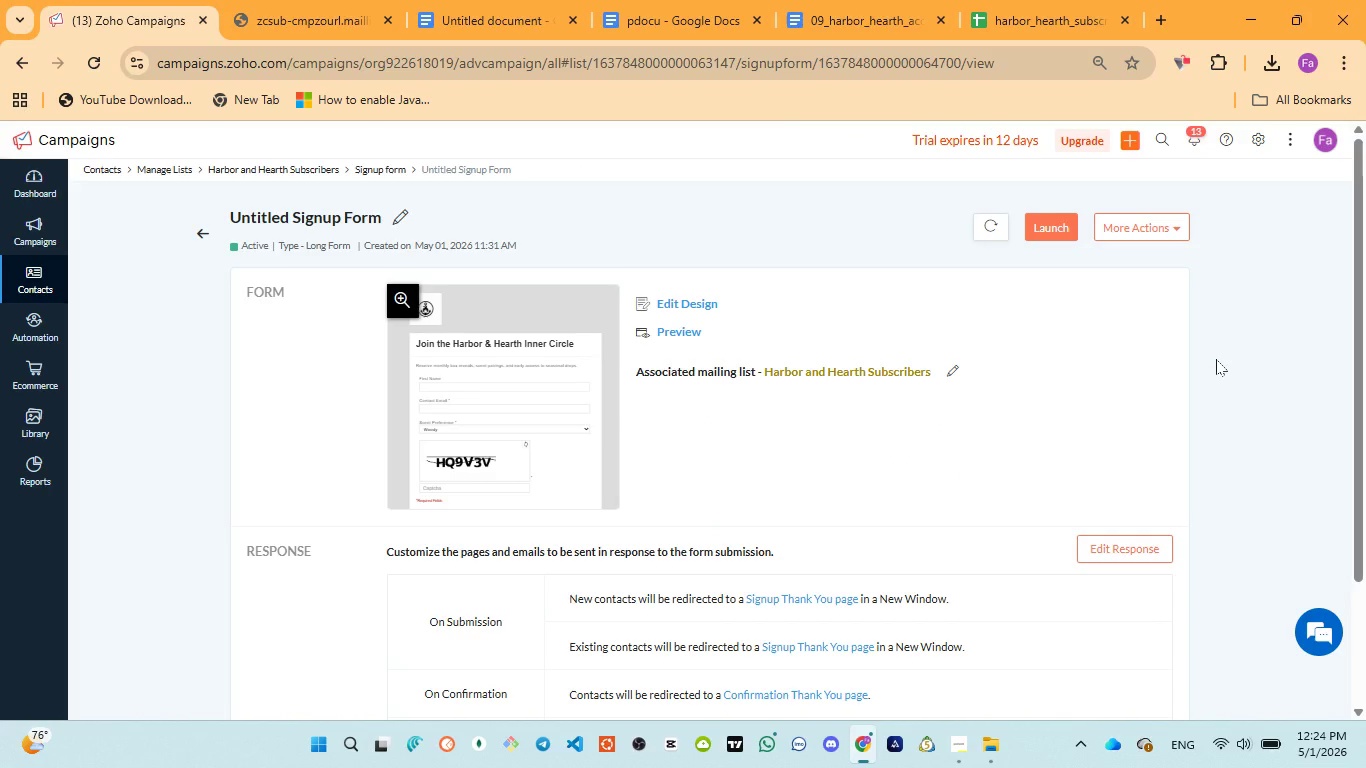 
scroll: coordinate [809, 602], scroll_direction: down, amount: 2.0
 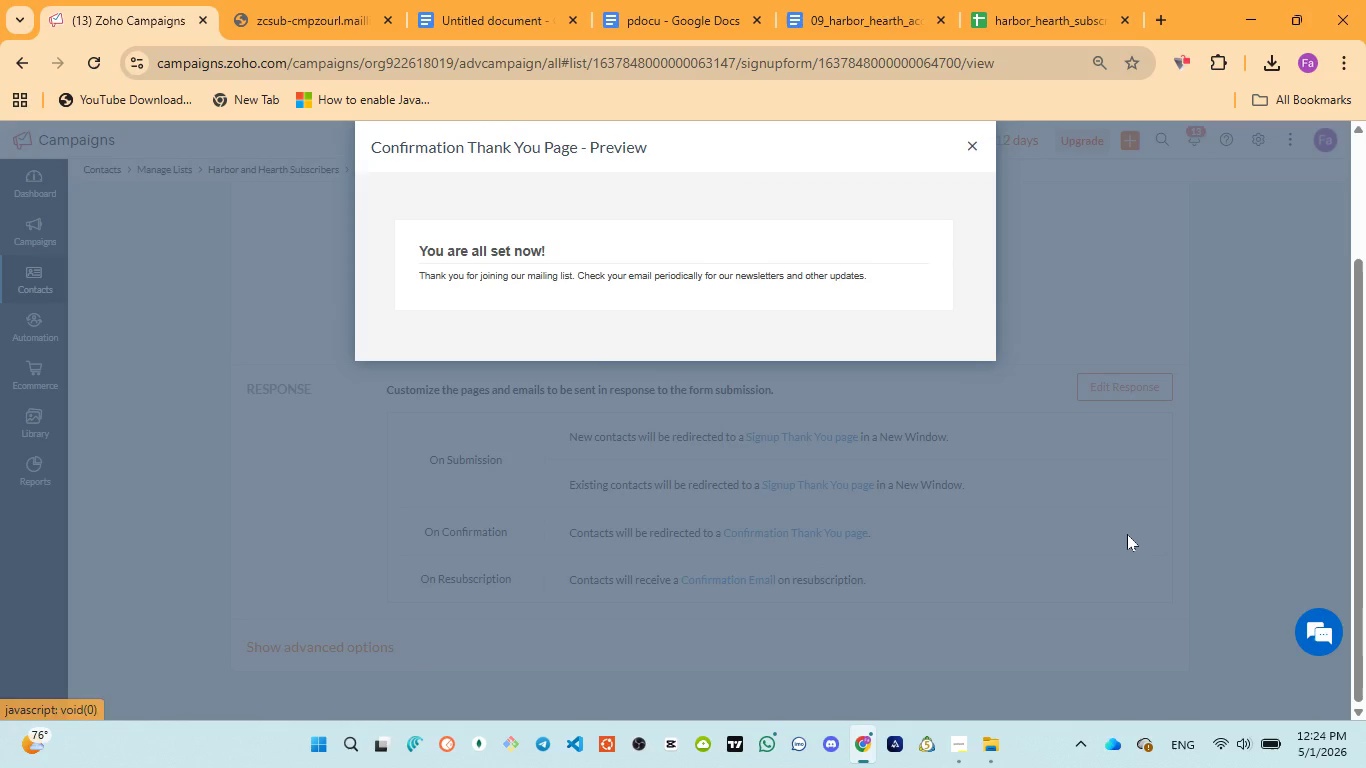 
wait(10.55)
 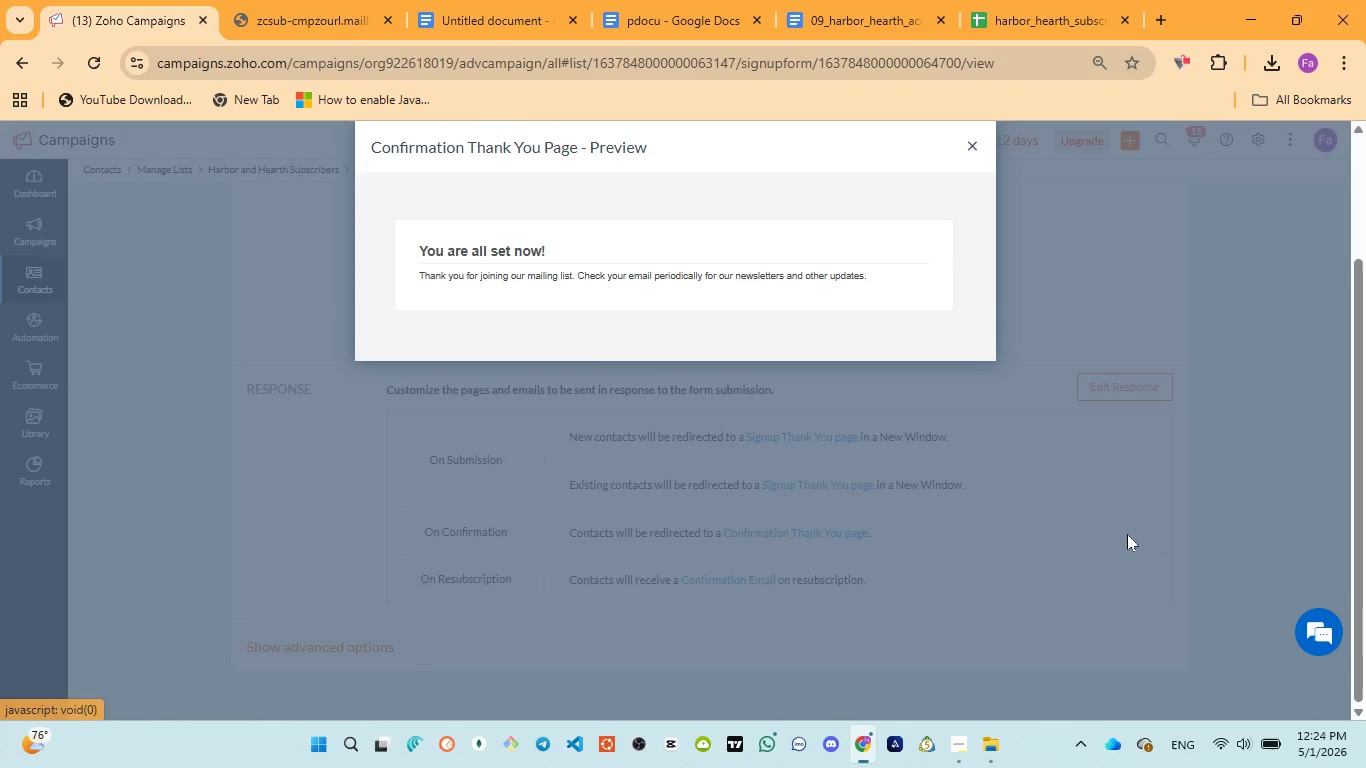 
left_click([968, 151])
 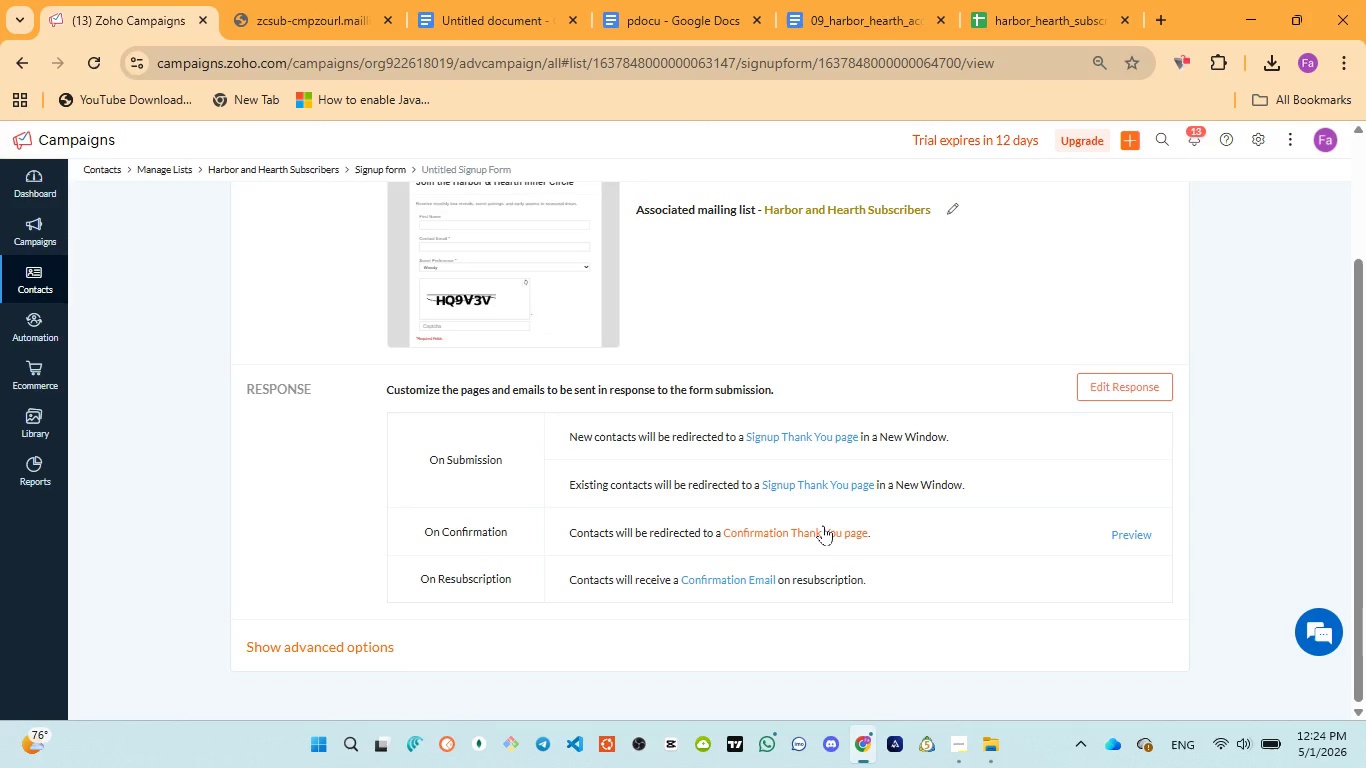 
left_click([823, 526])
 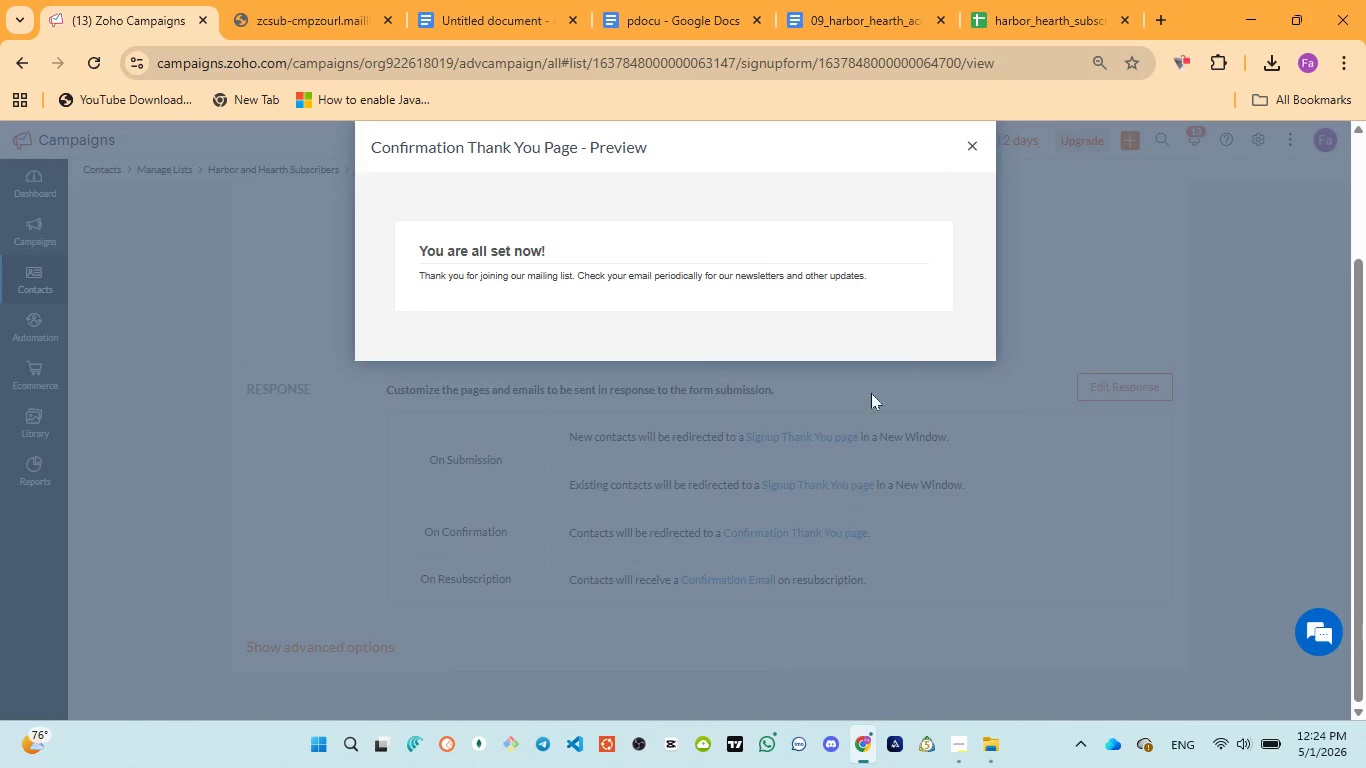 
left_click([970, 148])
 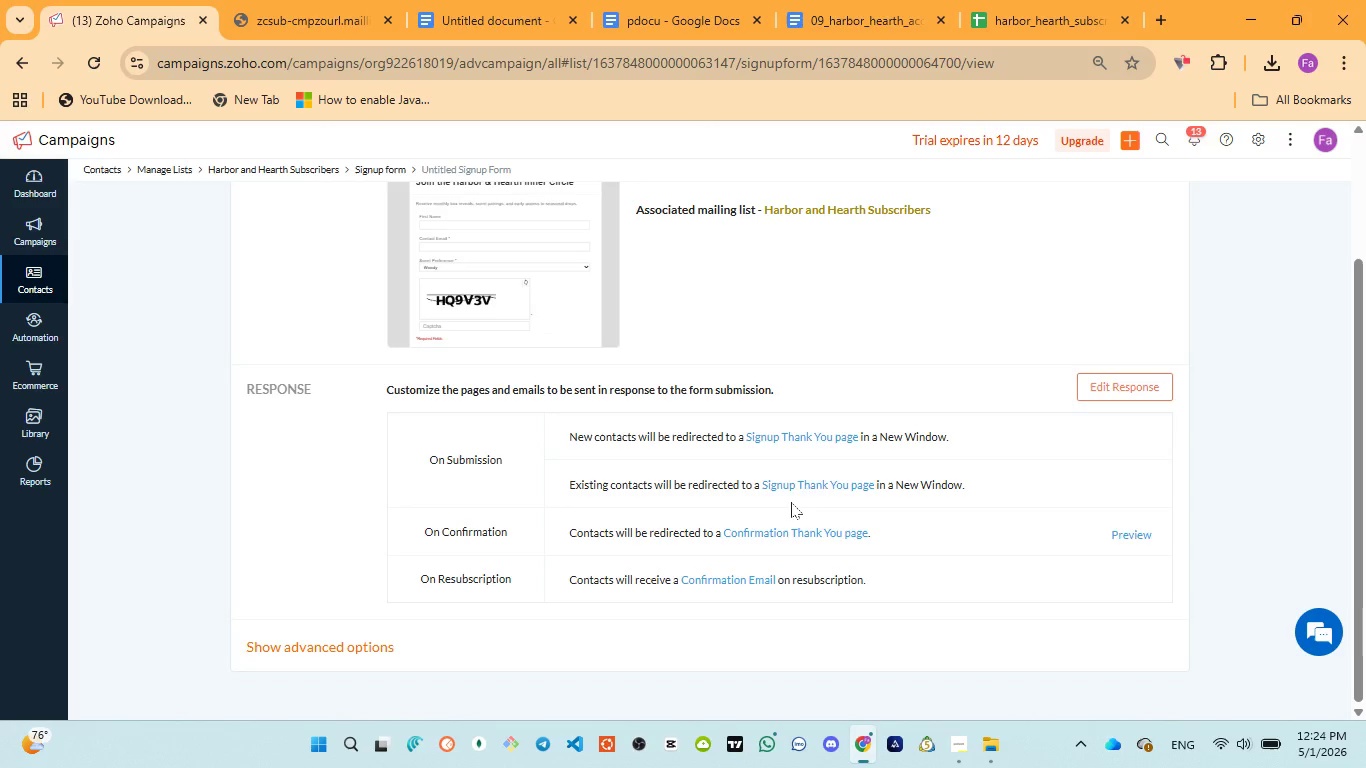 
left_click([1122, 381])
 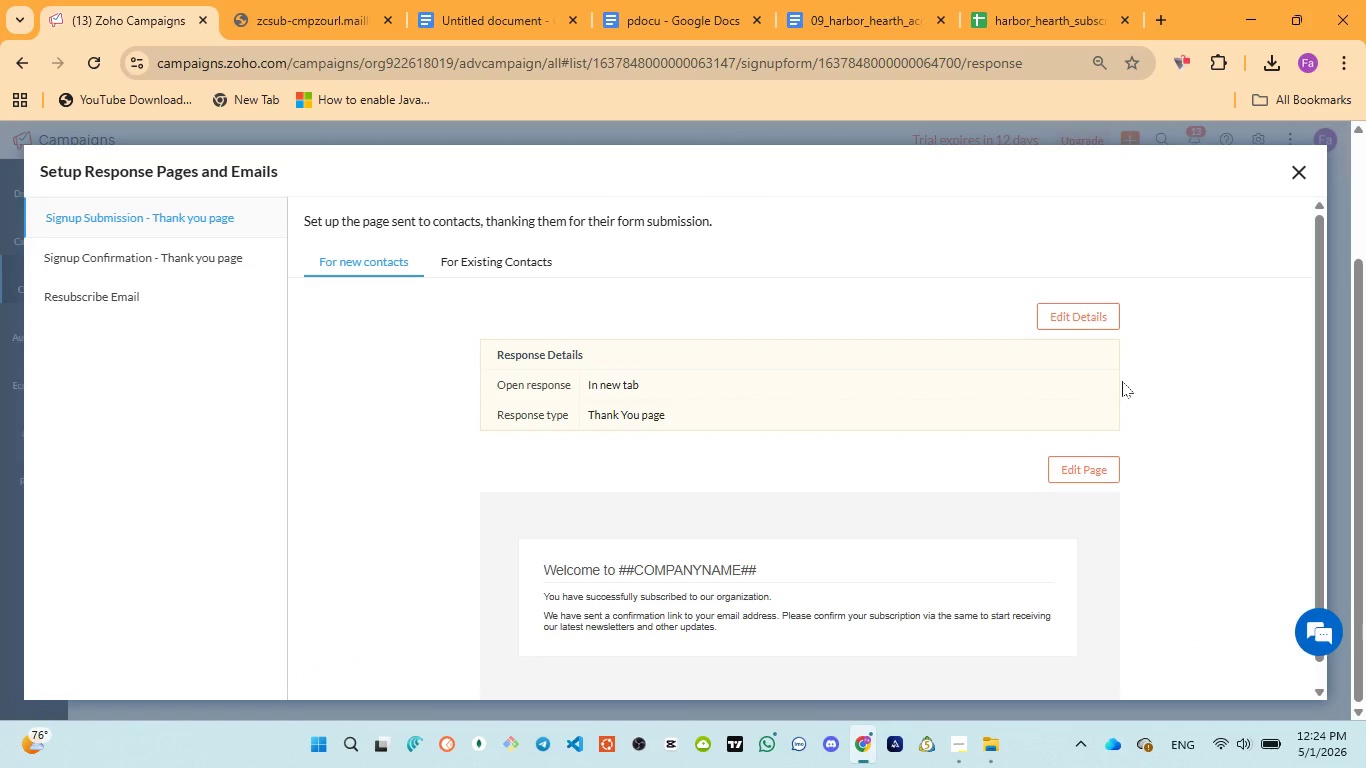 
wait(11.75)
 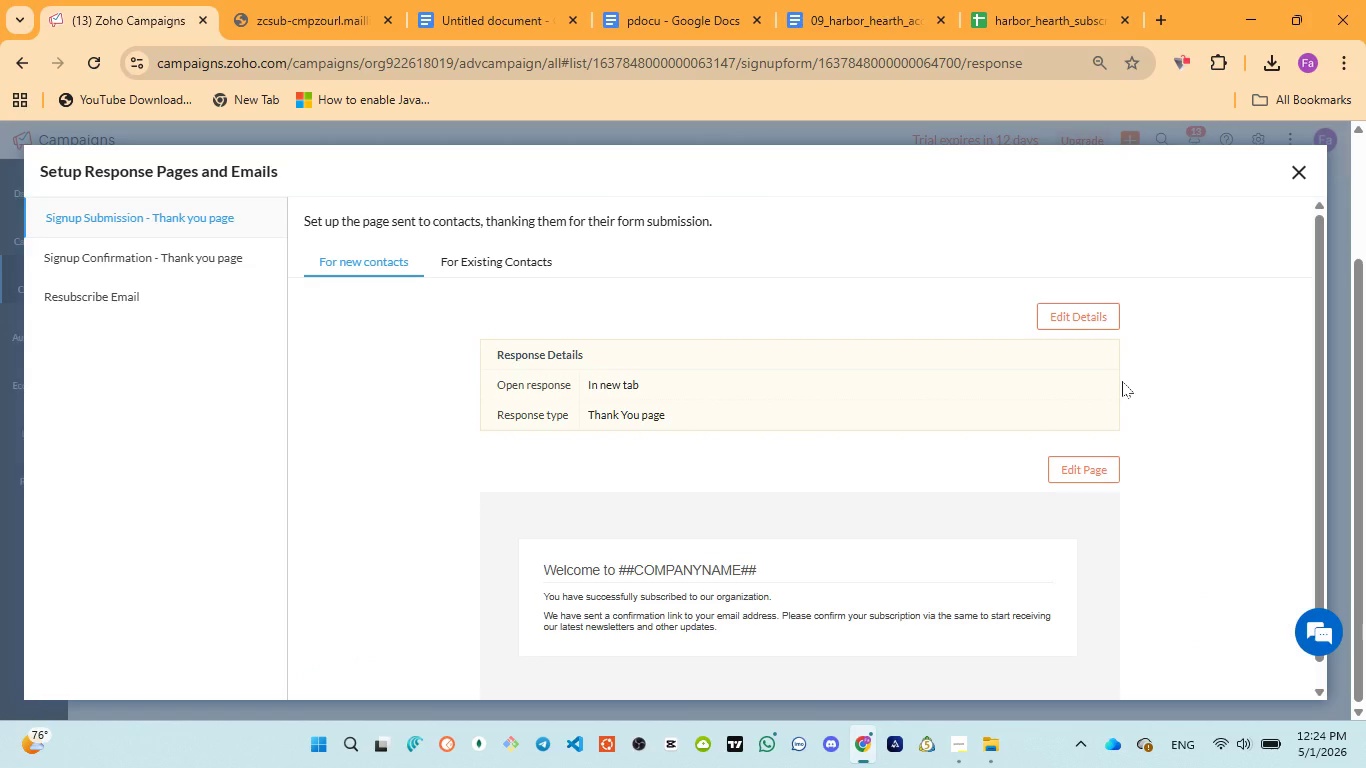 
scroll: coordinate [482, 514], scroll_direction: down, amount: 5.0
 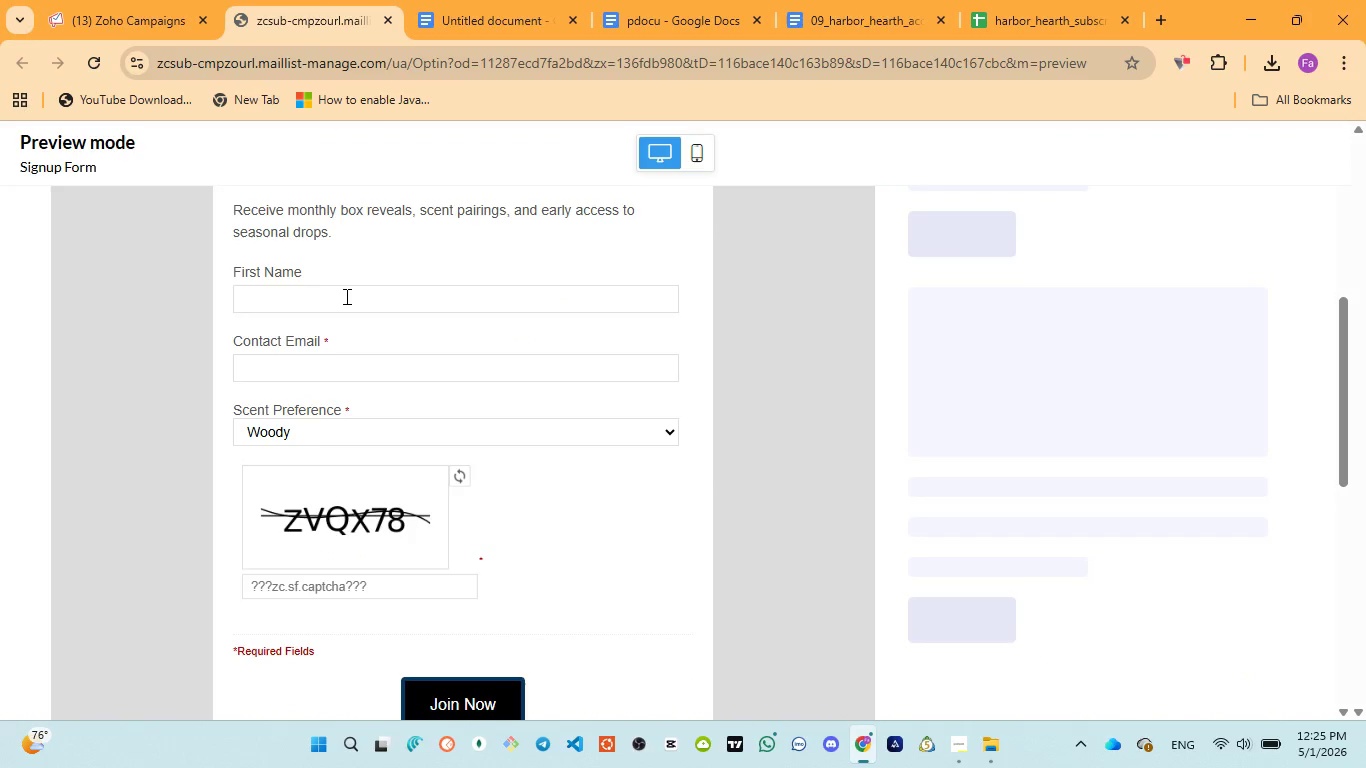 
left_click([345, 296])
 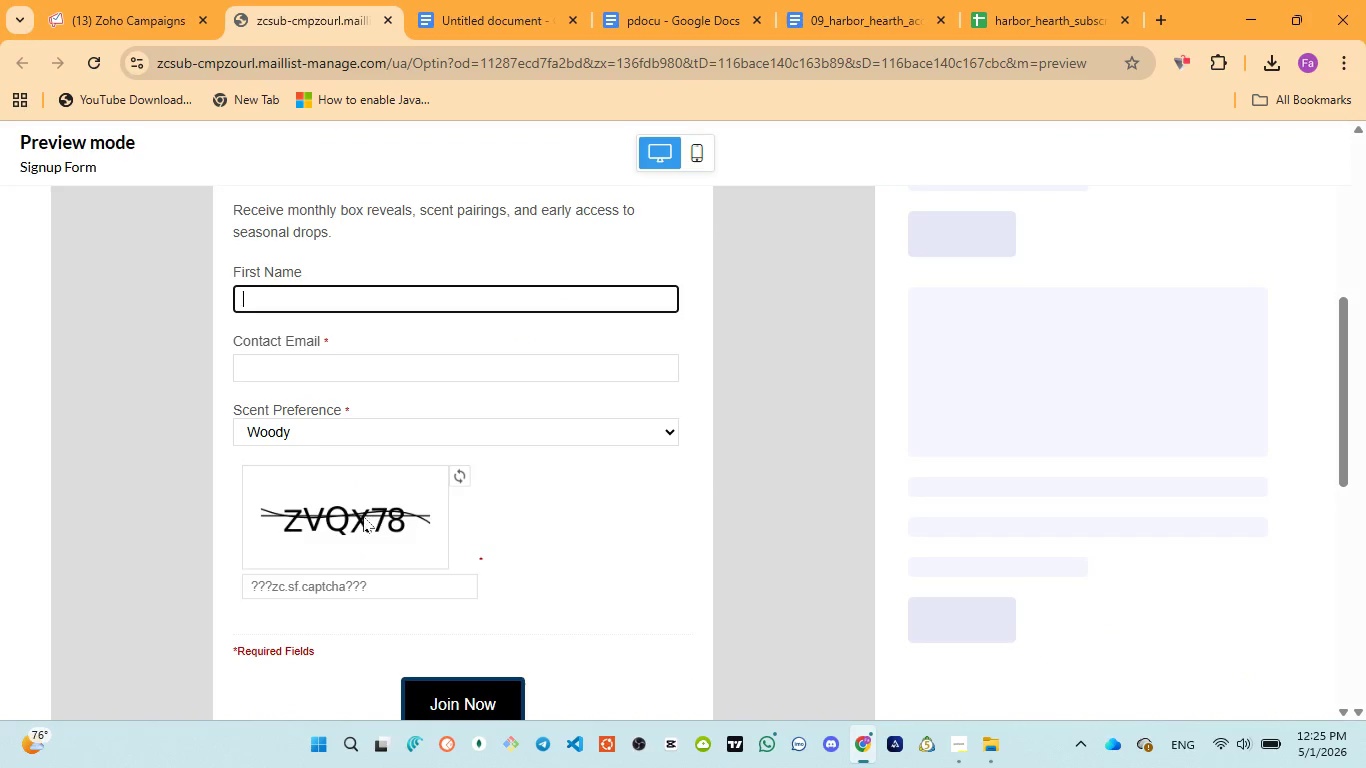 
scroll: coordinate [460, 587], scroll_direction: down, amount: 2.0
 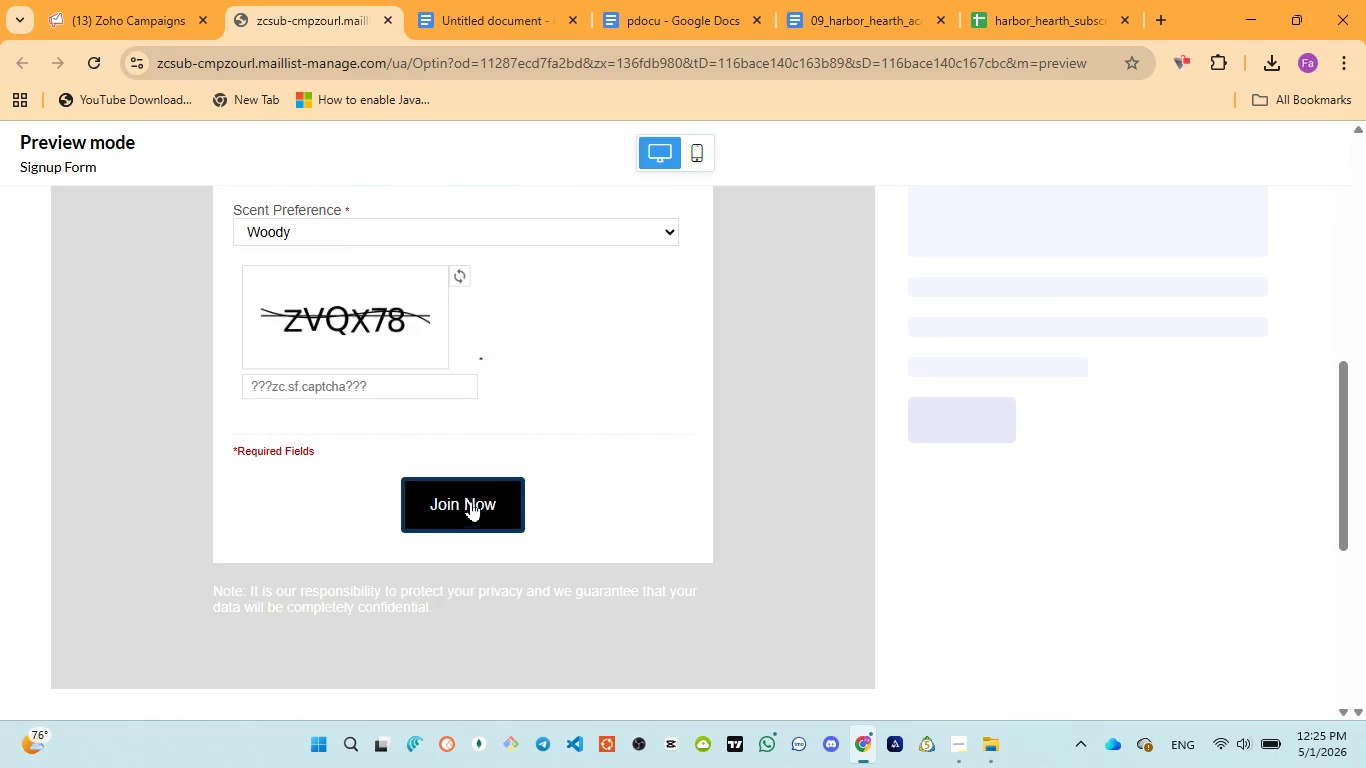 
left_click([472, 498])
 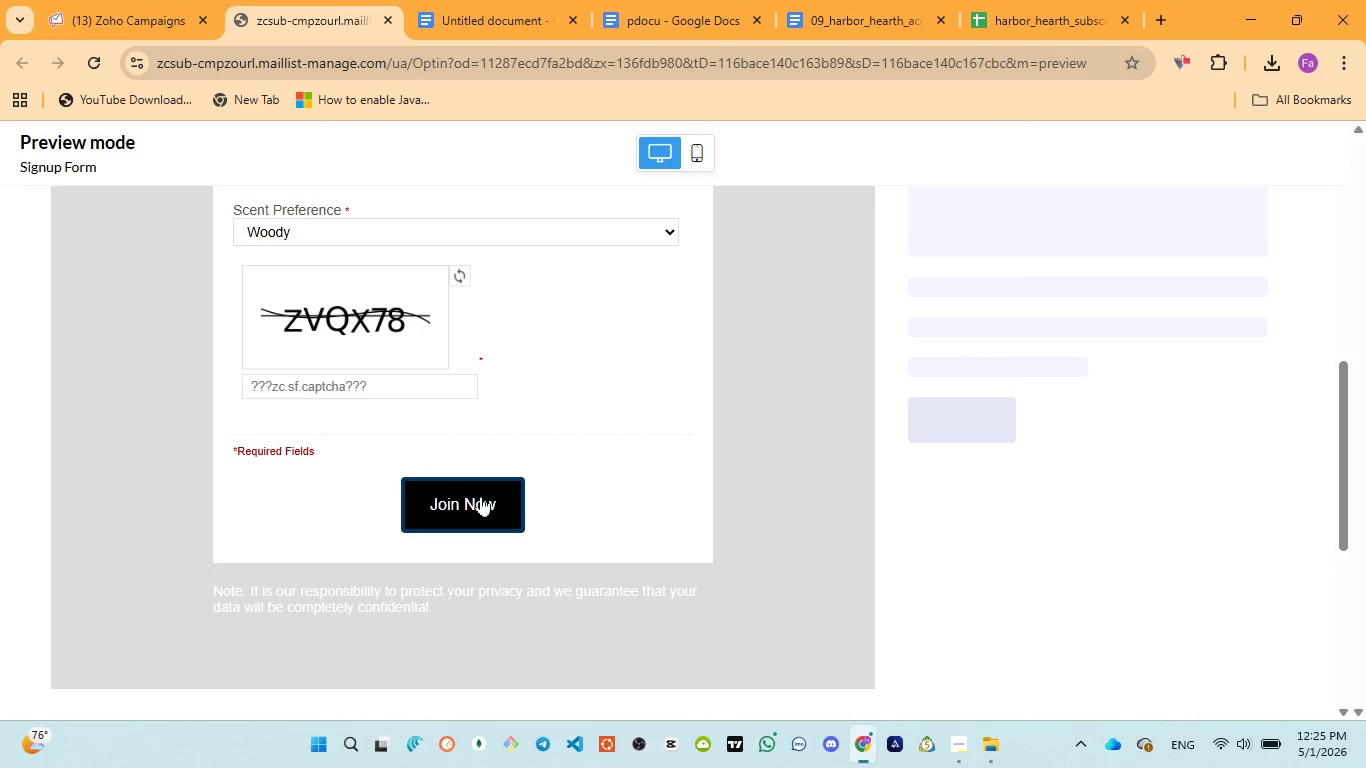 
left_click([477, 498])
 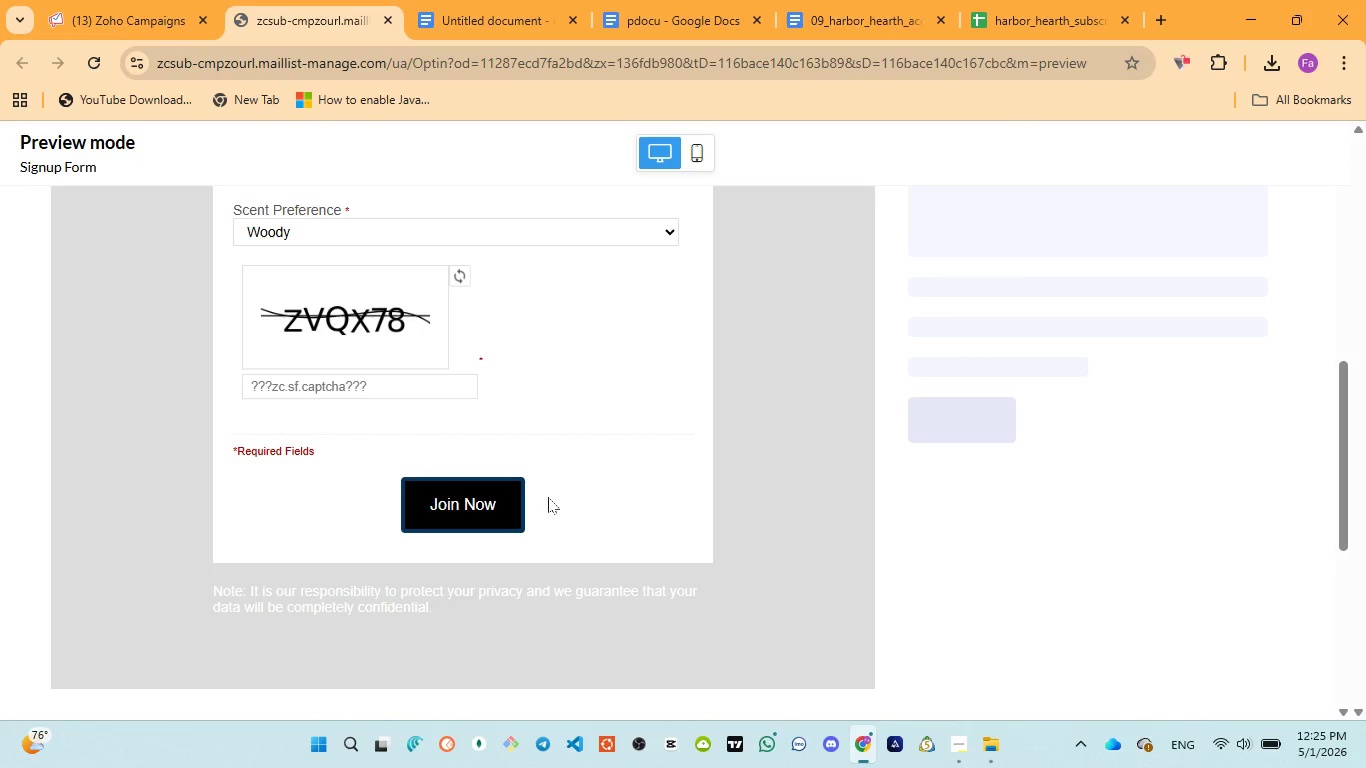 
scroll: coordinate [549, 497], scroll_direction: up, amount: 5.0
 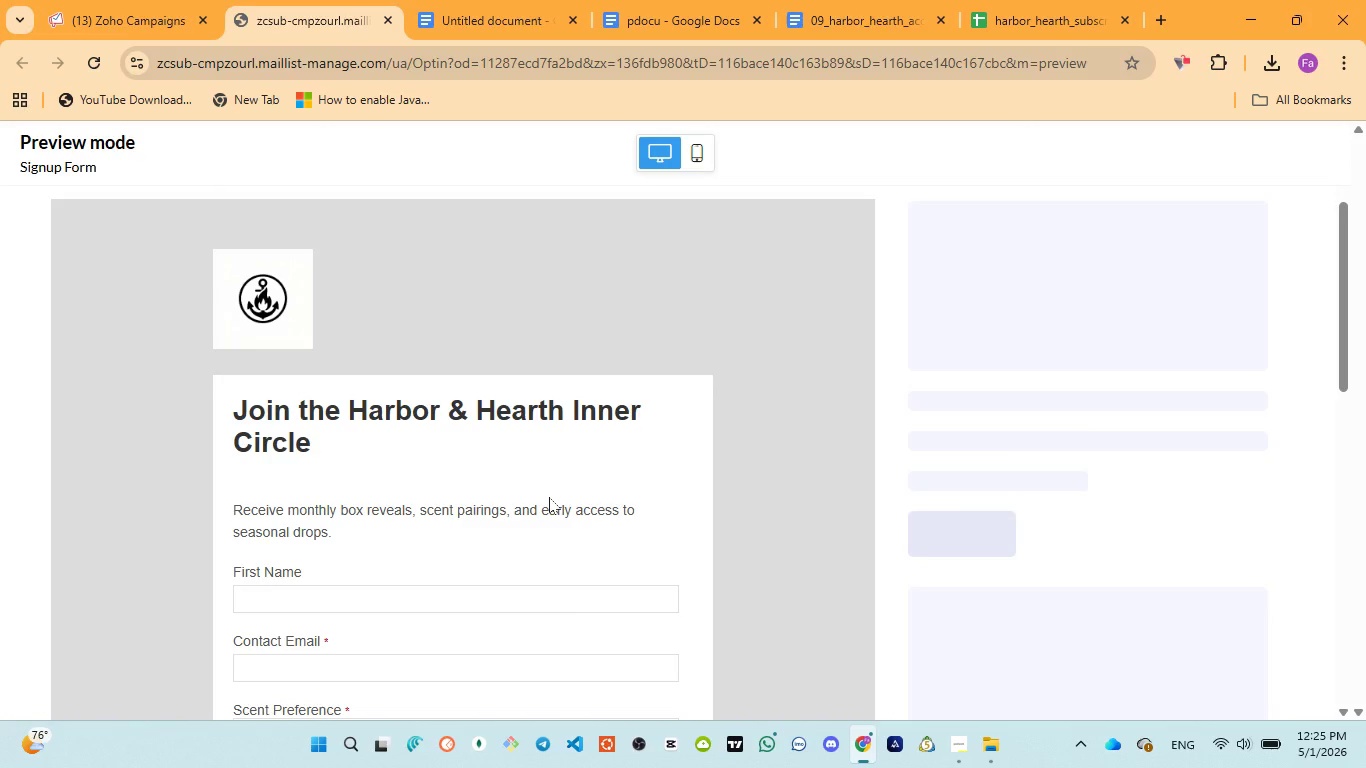 
scroll: coordinate [549, 497], scroll_direction: down, amount: 2.0
 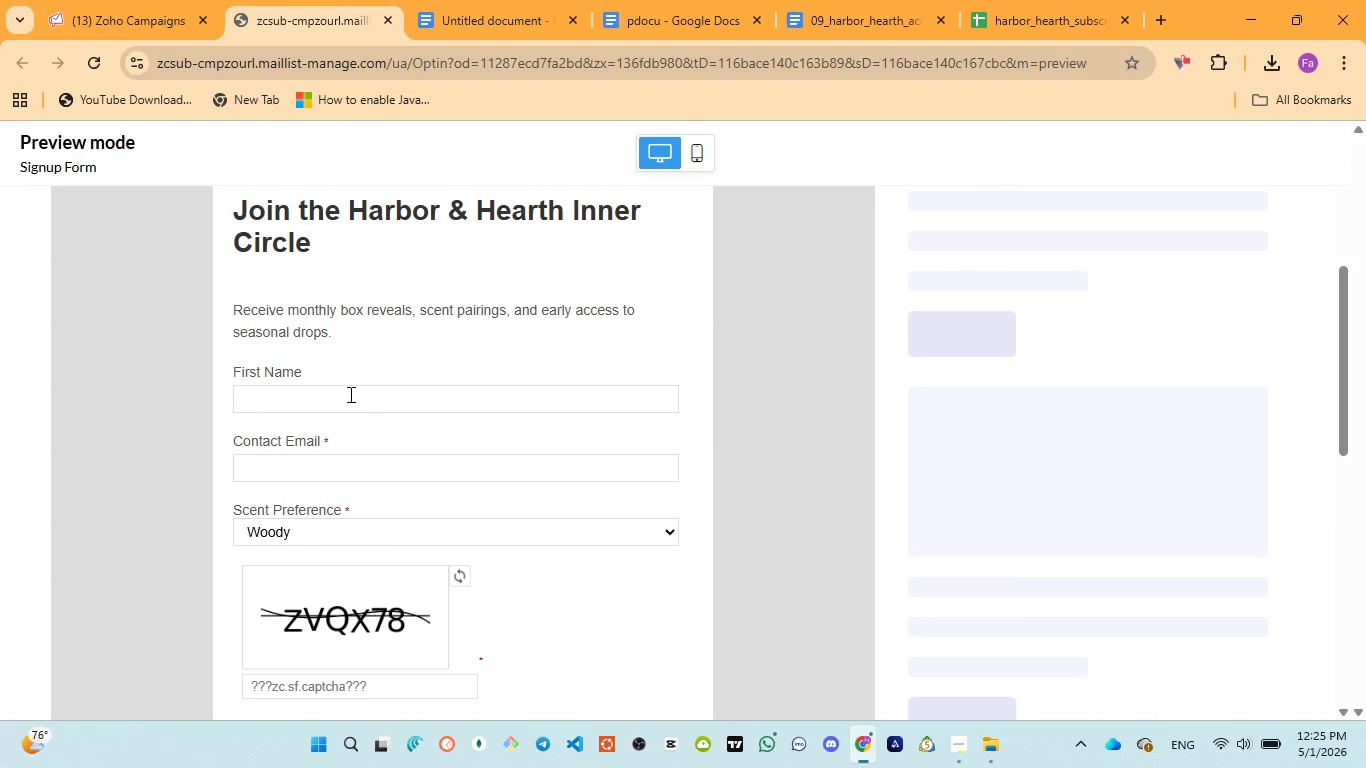 
left_click([346, 393])
 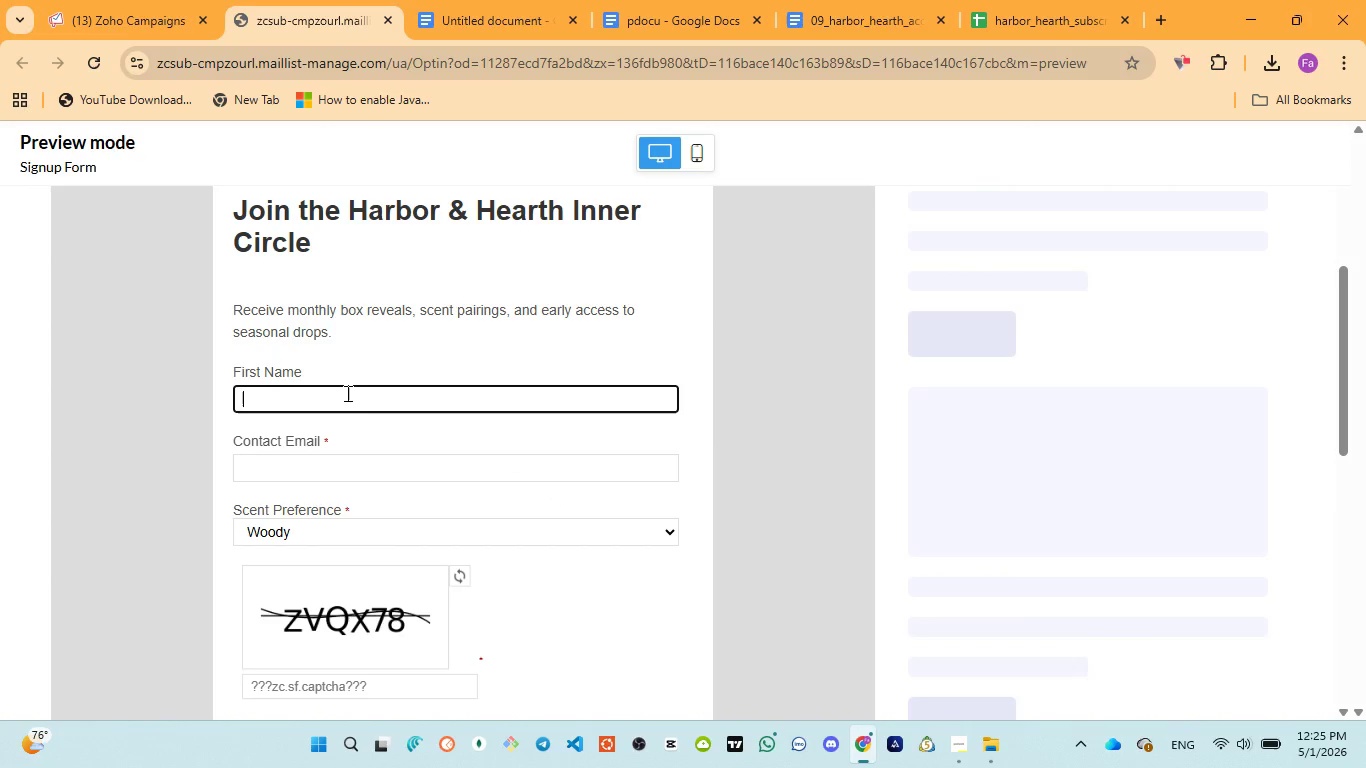 
type(gg)
 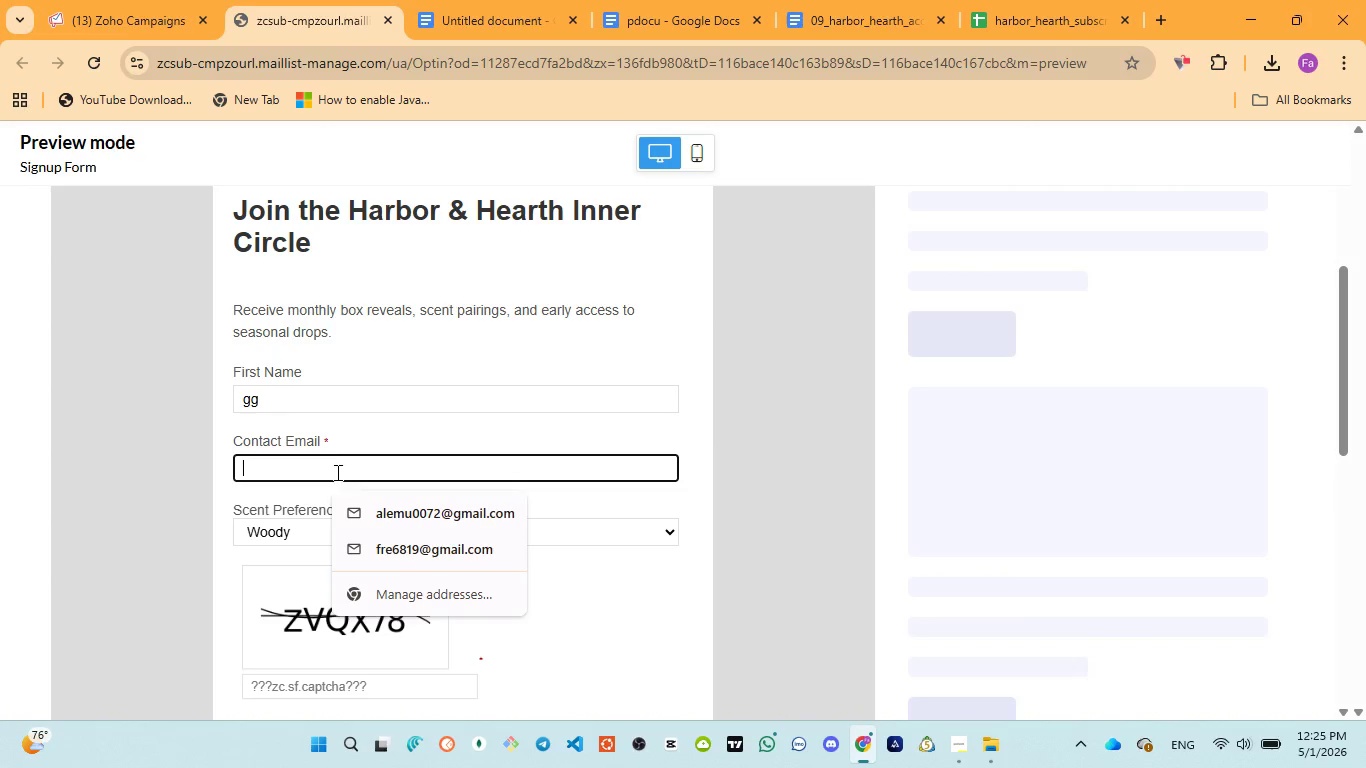 
left_click([306, 401])
 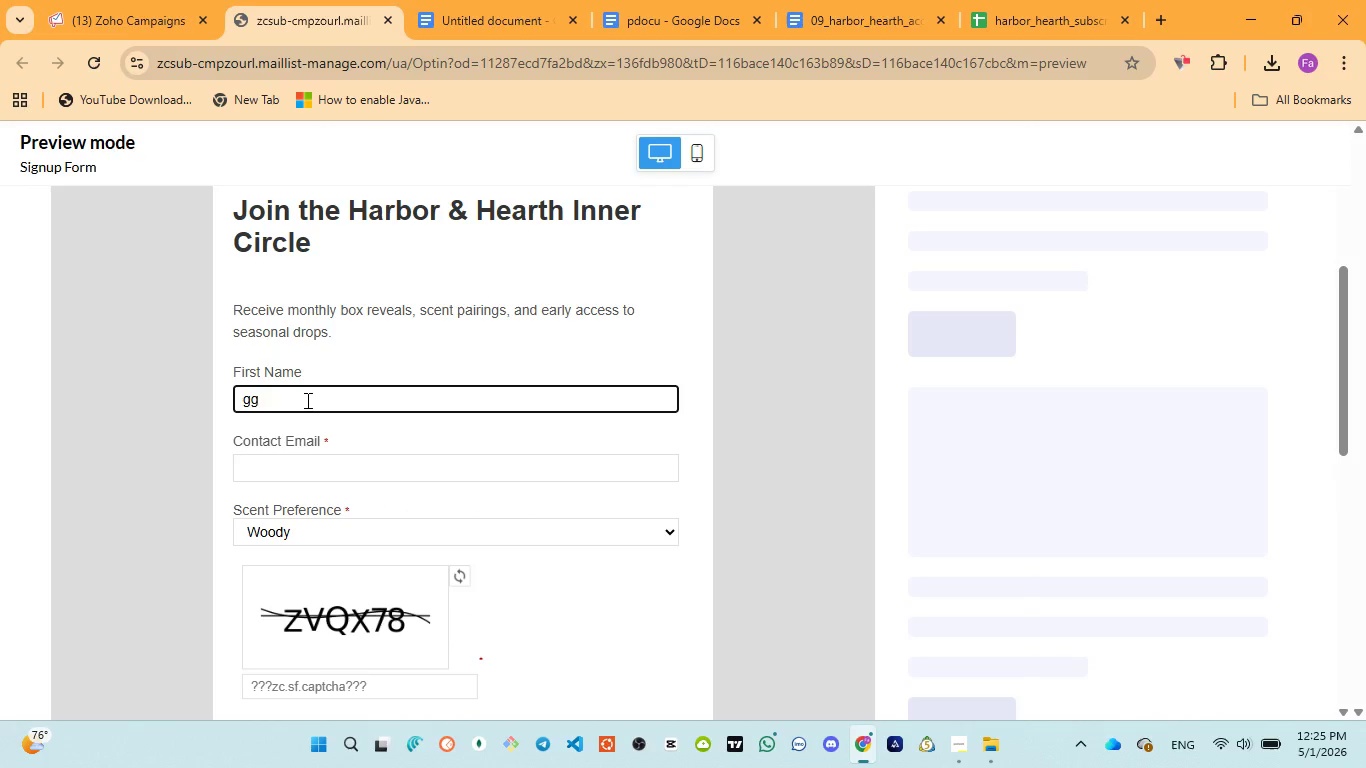 
key(Backspace)
 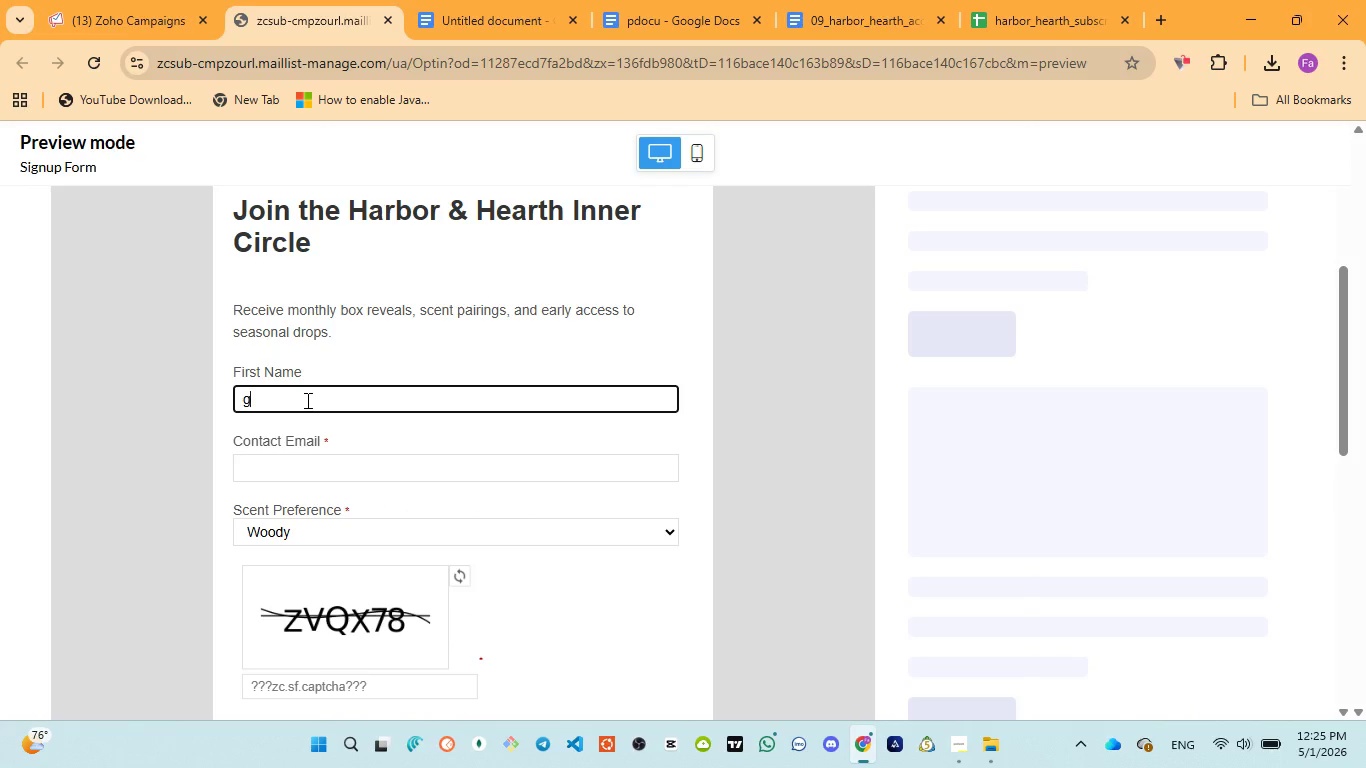 
key(Backspace)
 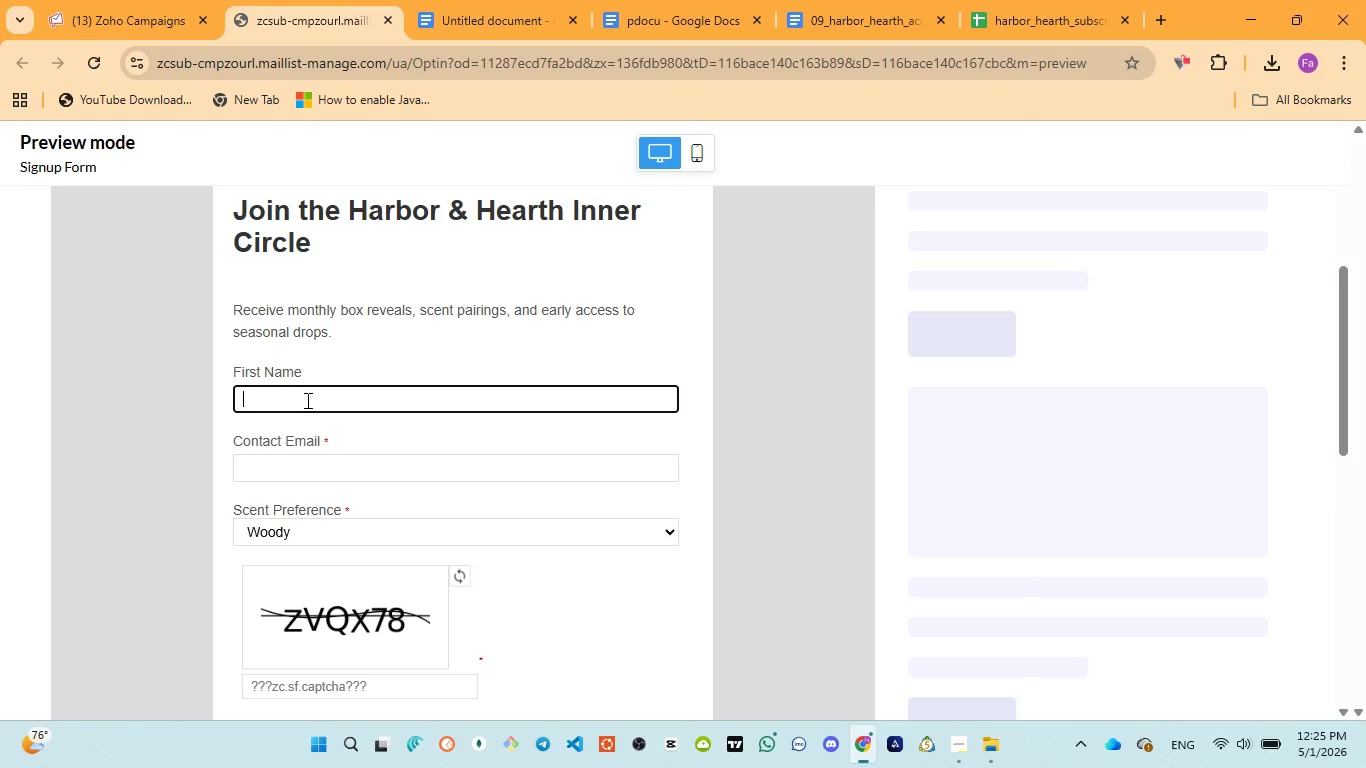 
key(Backspace)
 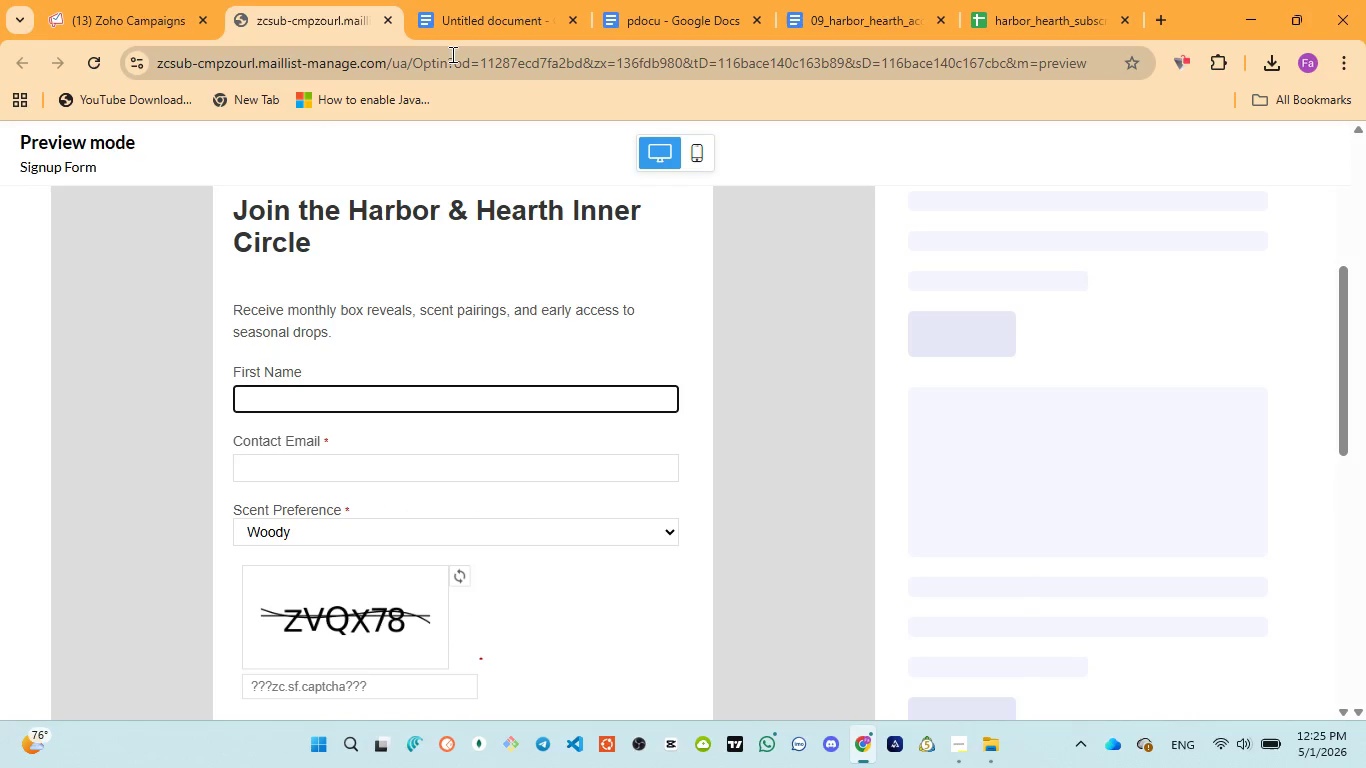 
left_click([462, 29])
 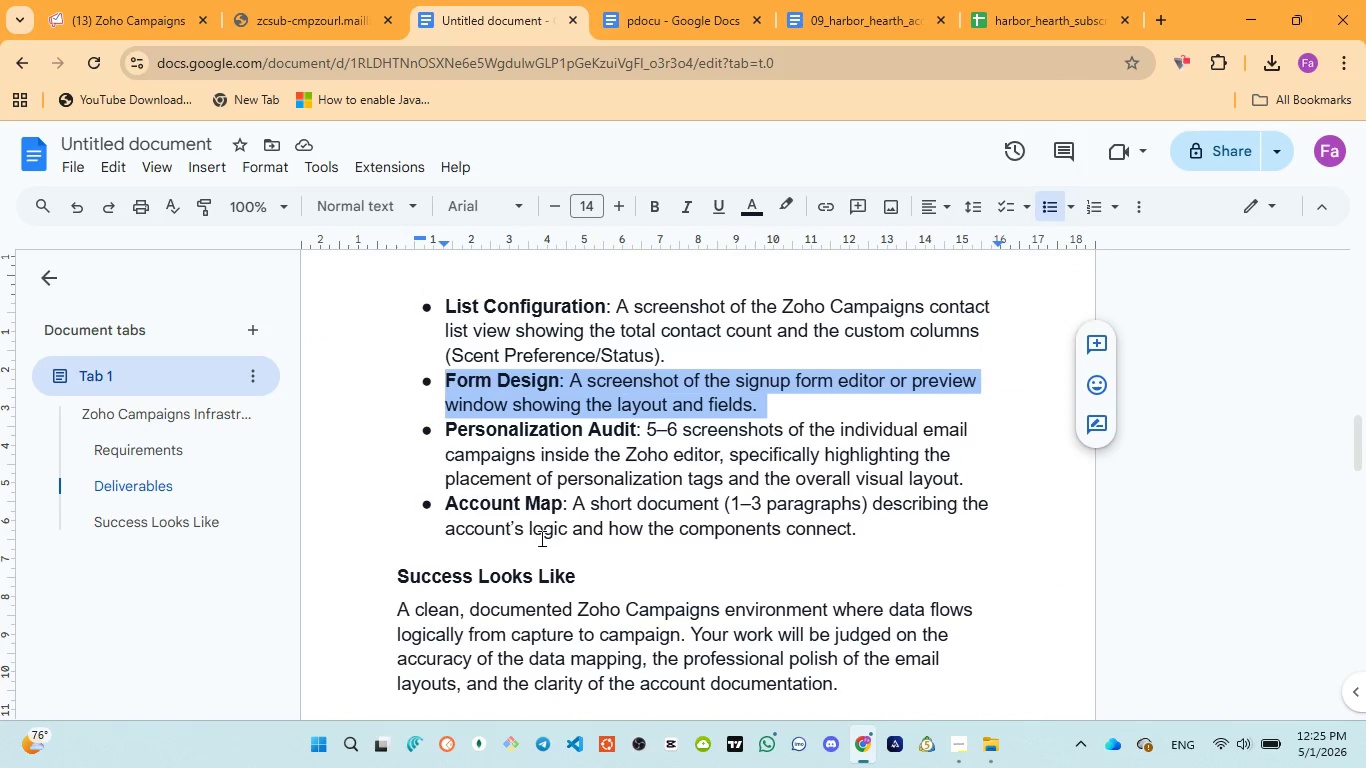 
scroll: coordinate [540, 538], scroll_direction: down, amount: 8.0
 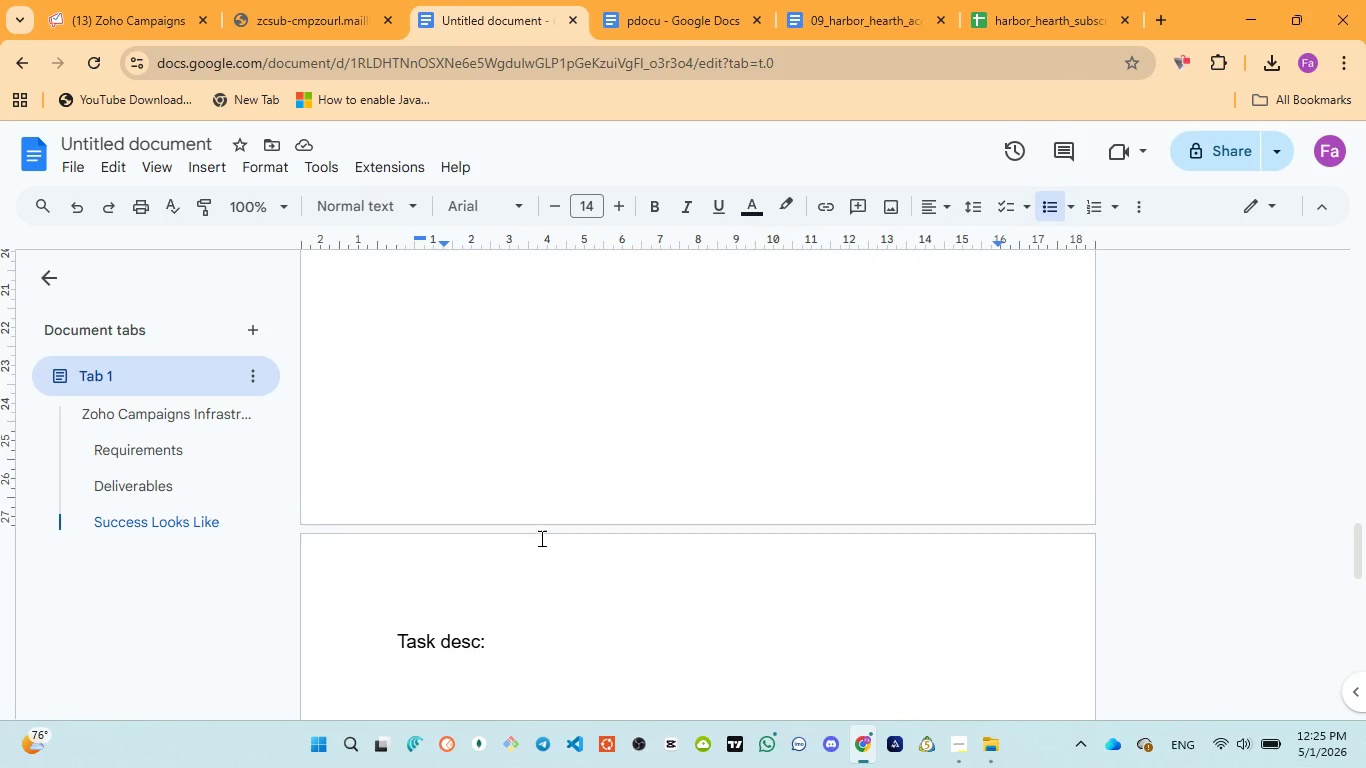 
scroll: coordinate [540, 538], scroll_direction: up, amount: 9.0
 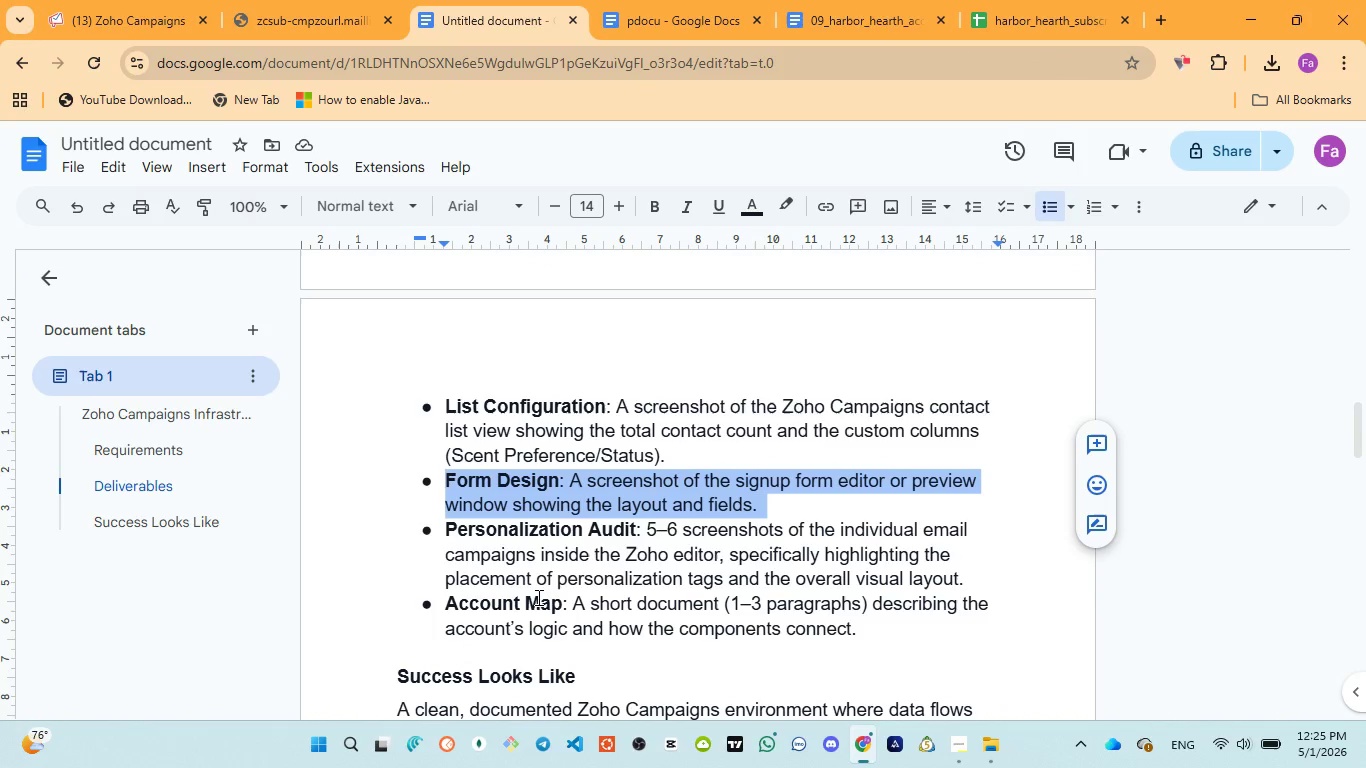 
wait(8.62)
 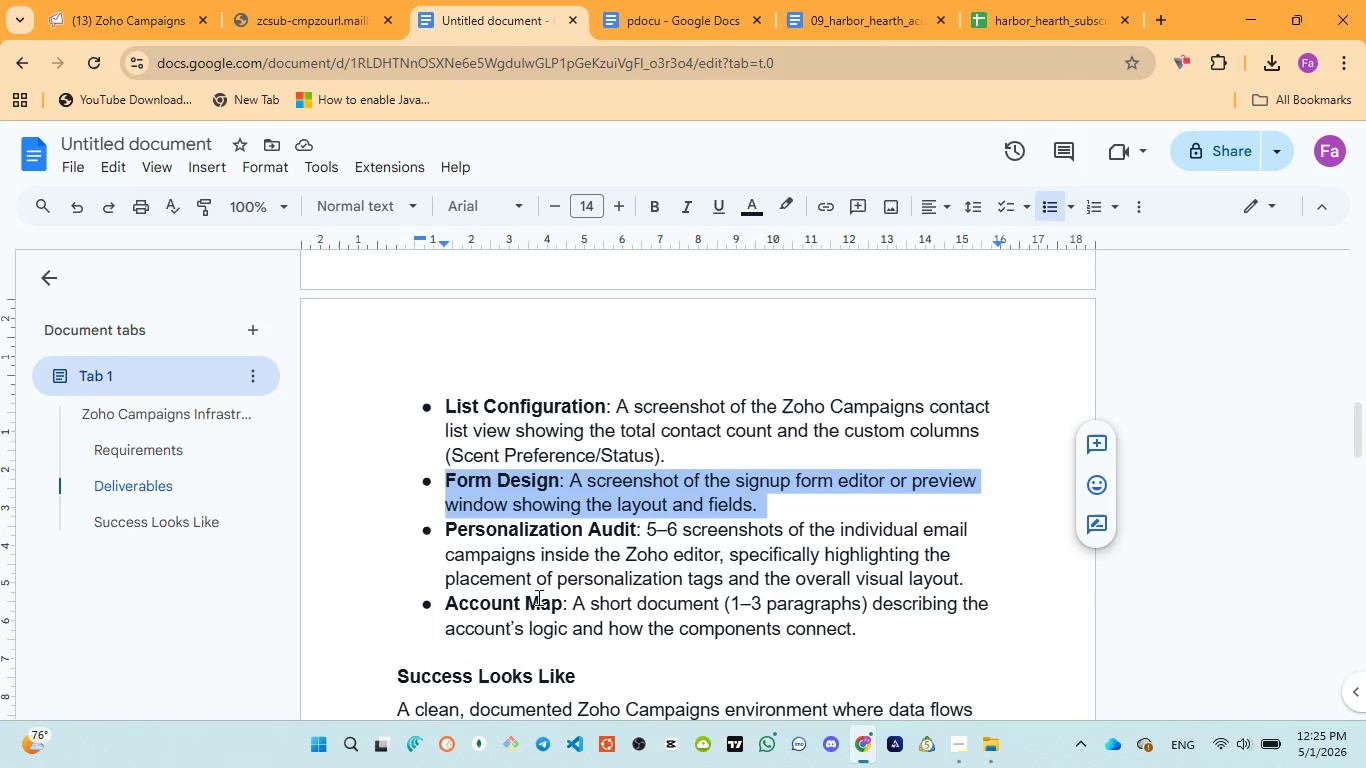 
left_click([91, 1])
 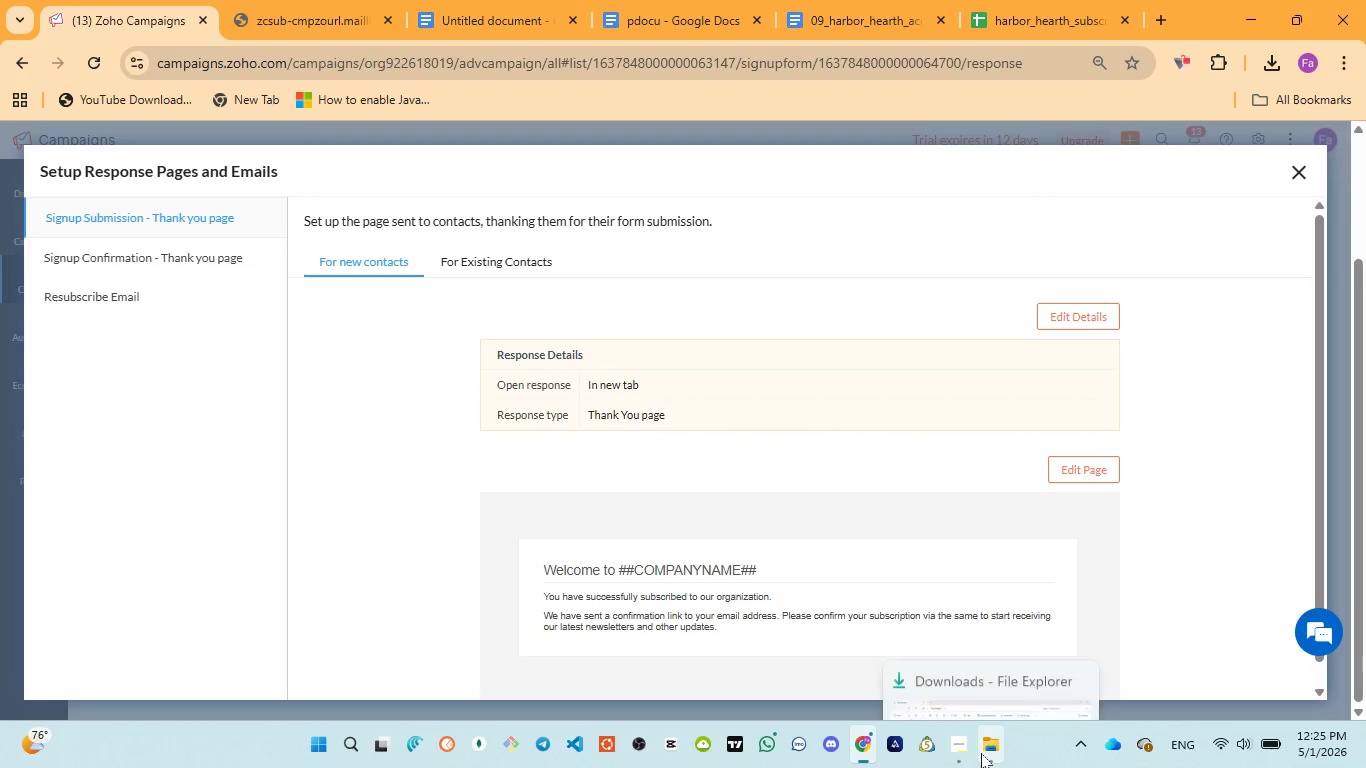 
left_click([986, 651])
 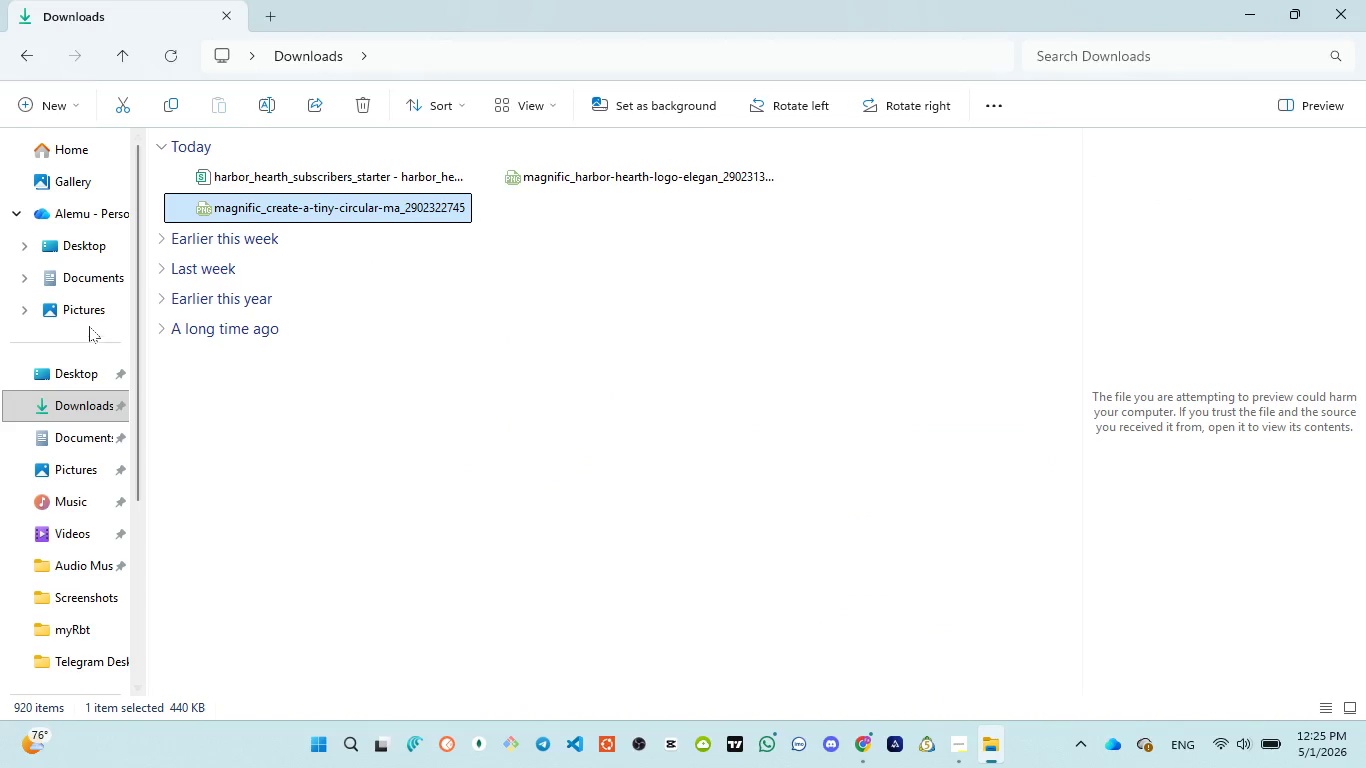 
double_click([90, 321])
 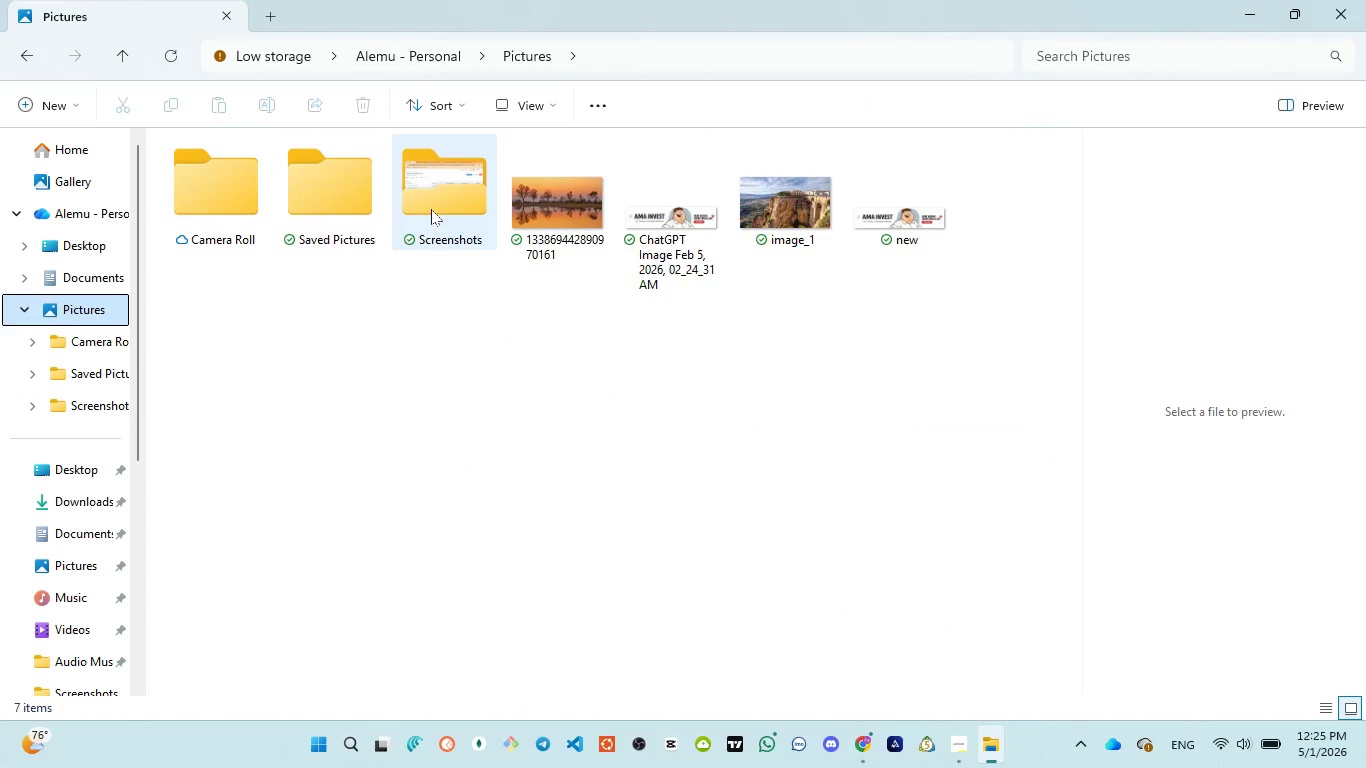 
double_click([431, 209])
 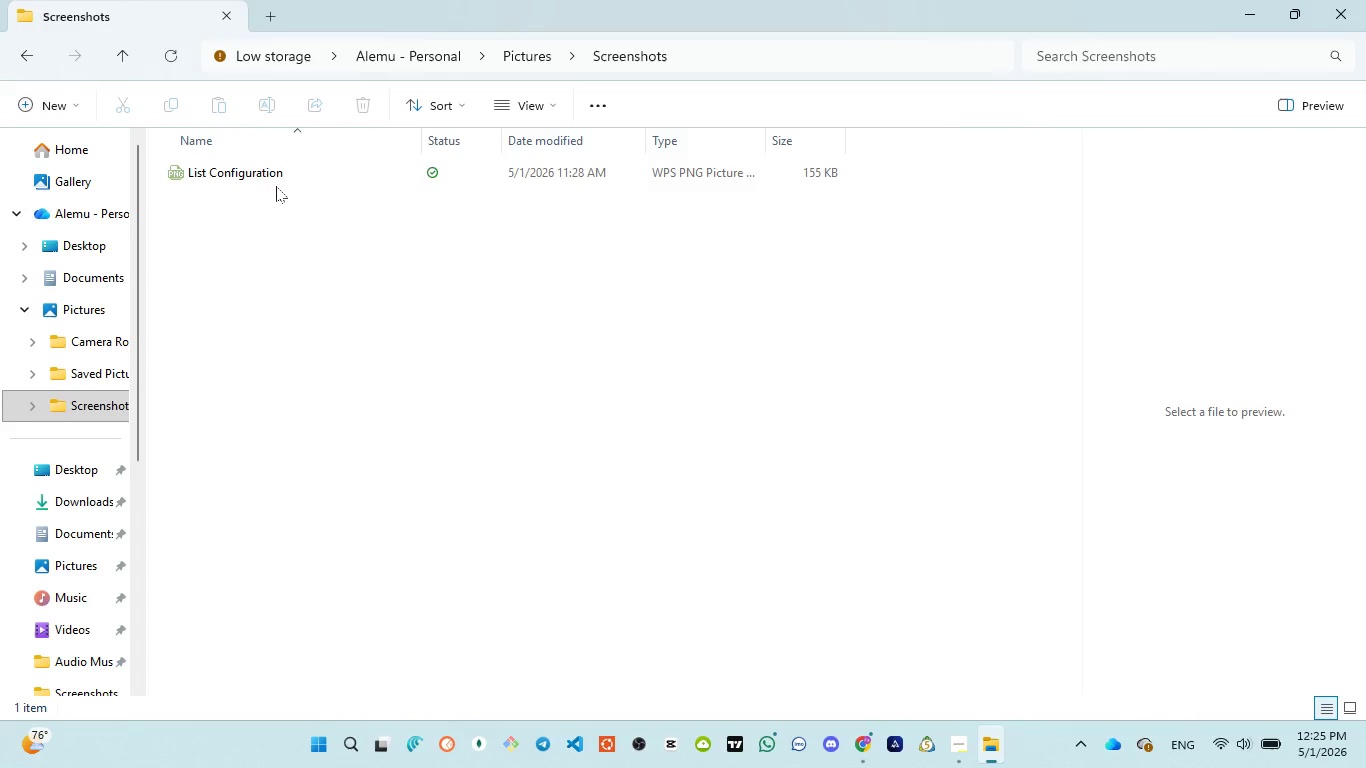 
double_click([276, 183])
 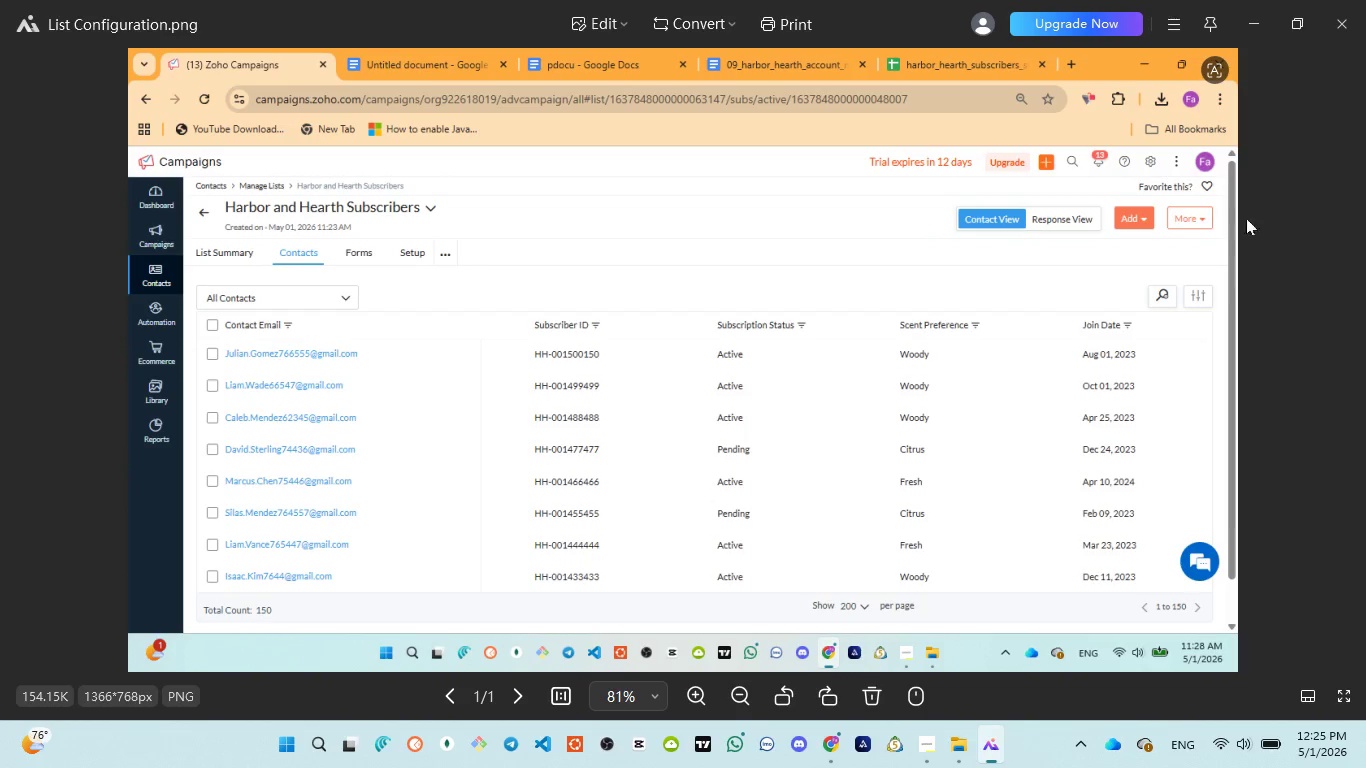 
left_click([1351, 24])
 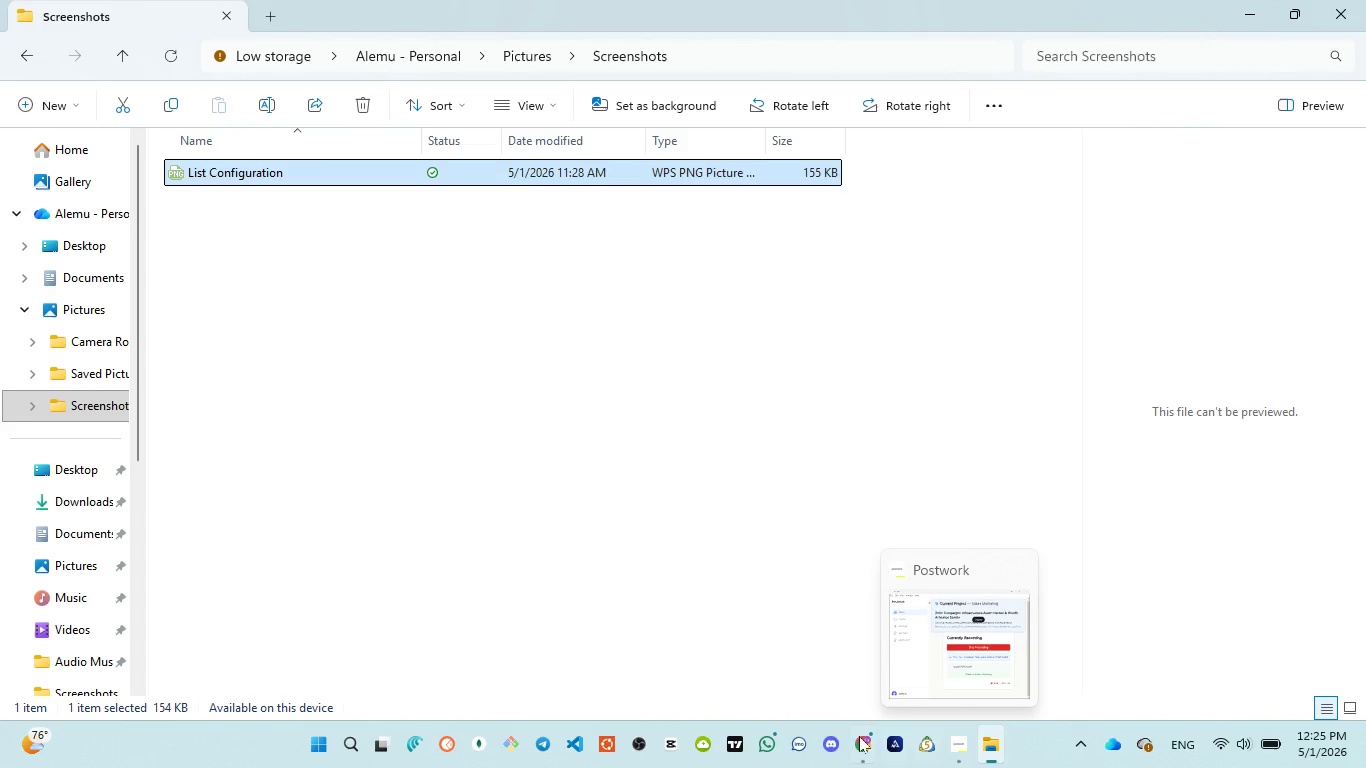 
left_click([860, 677])
 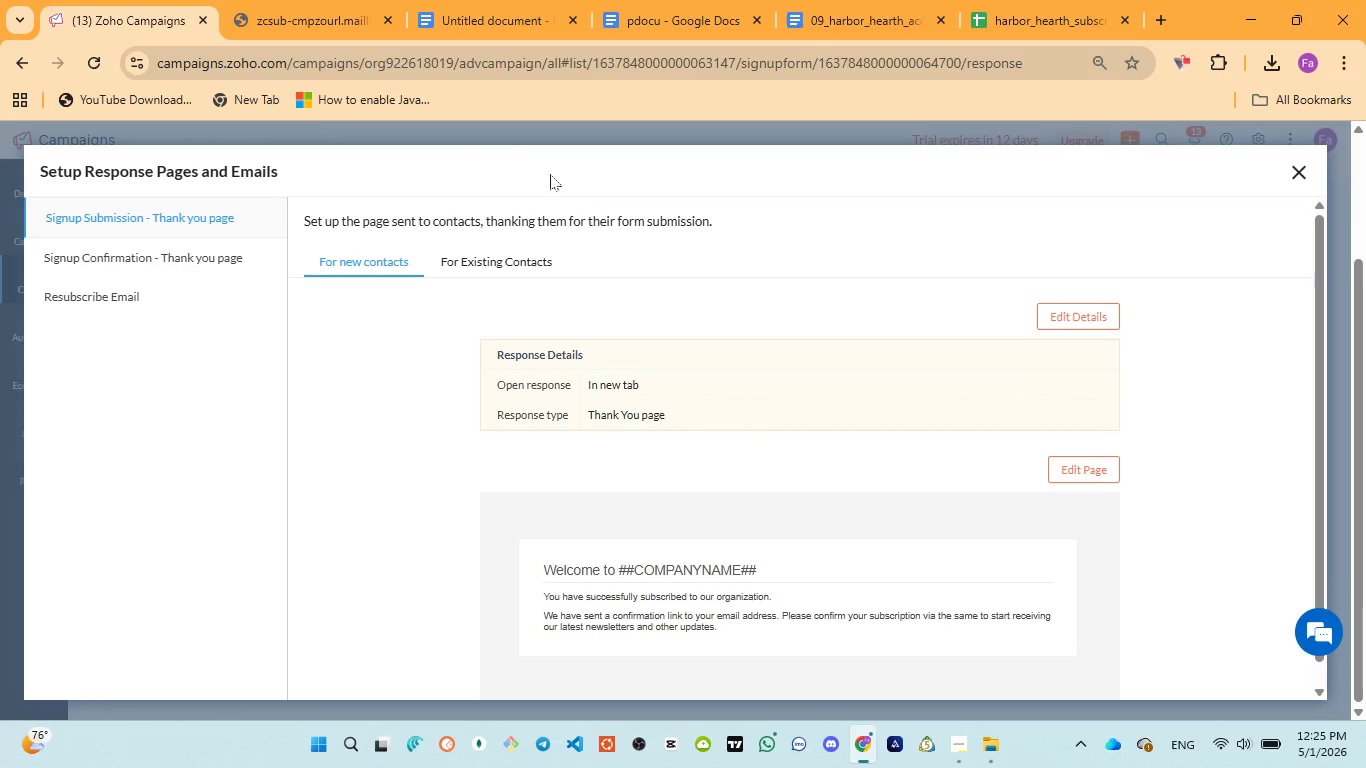 
left_click([283, 2])
 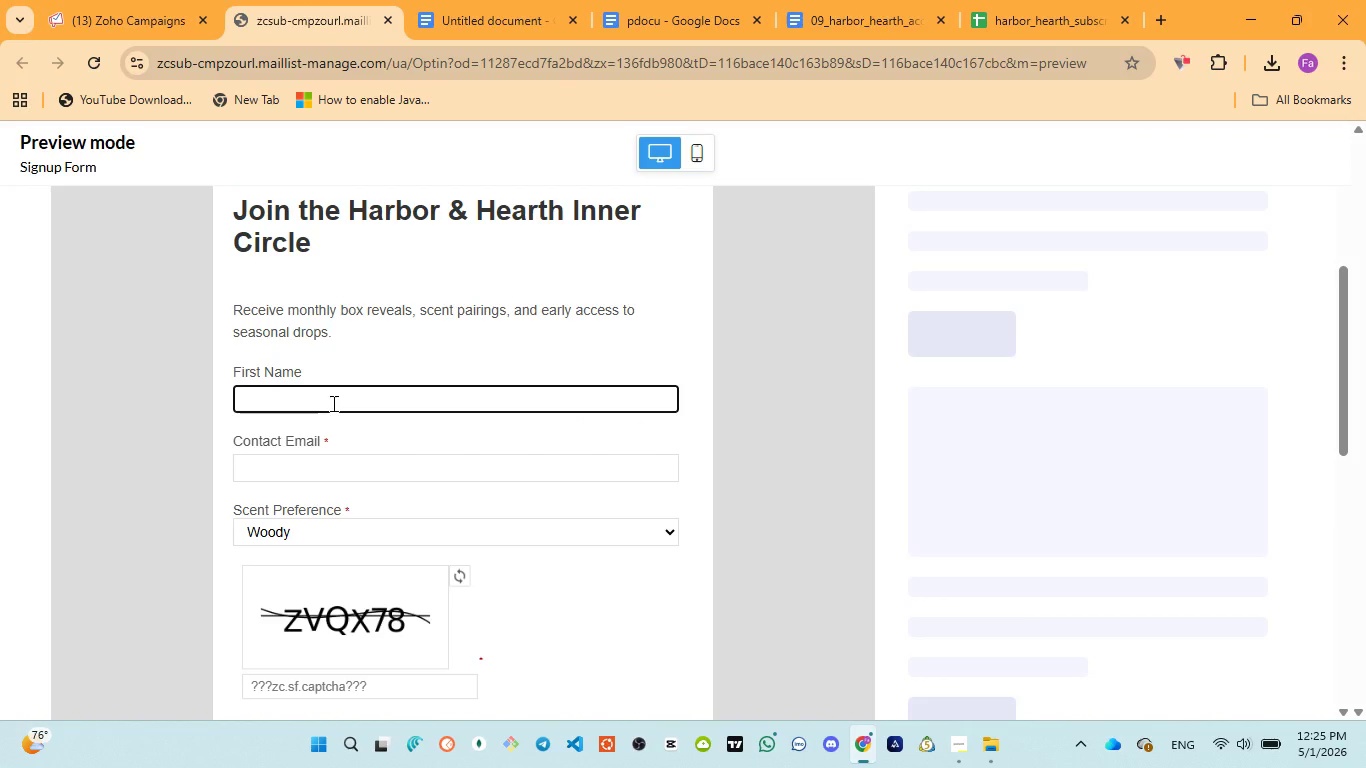 
key(H)
 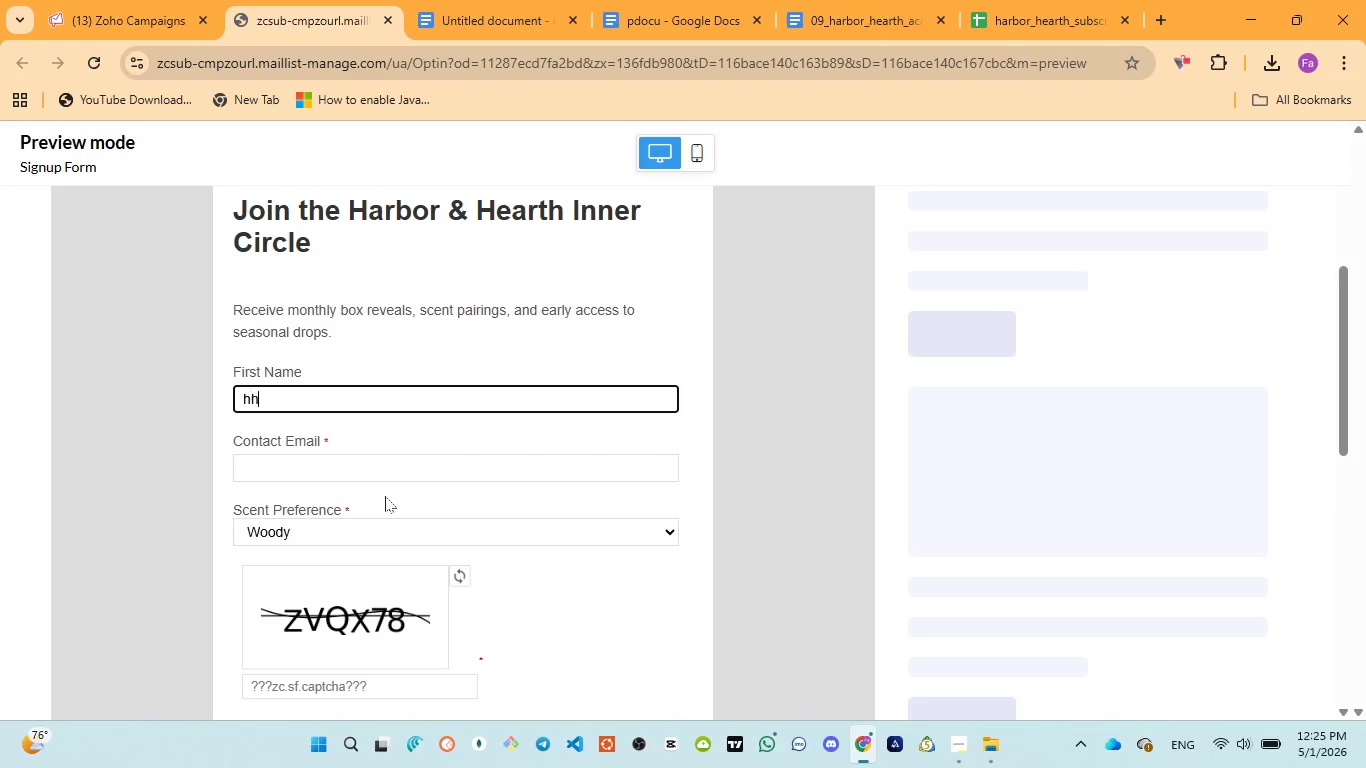 
key(H)
 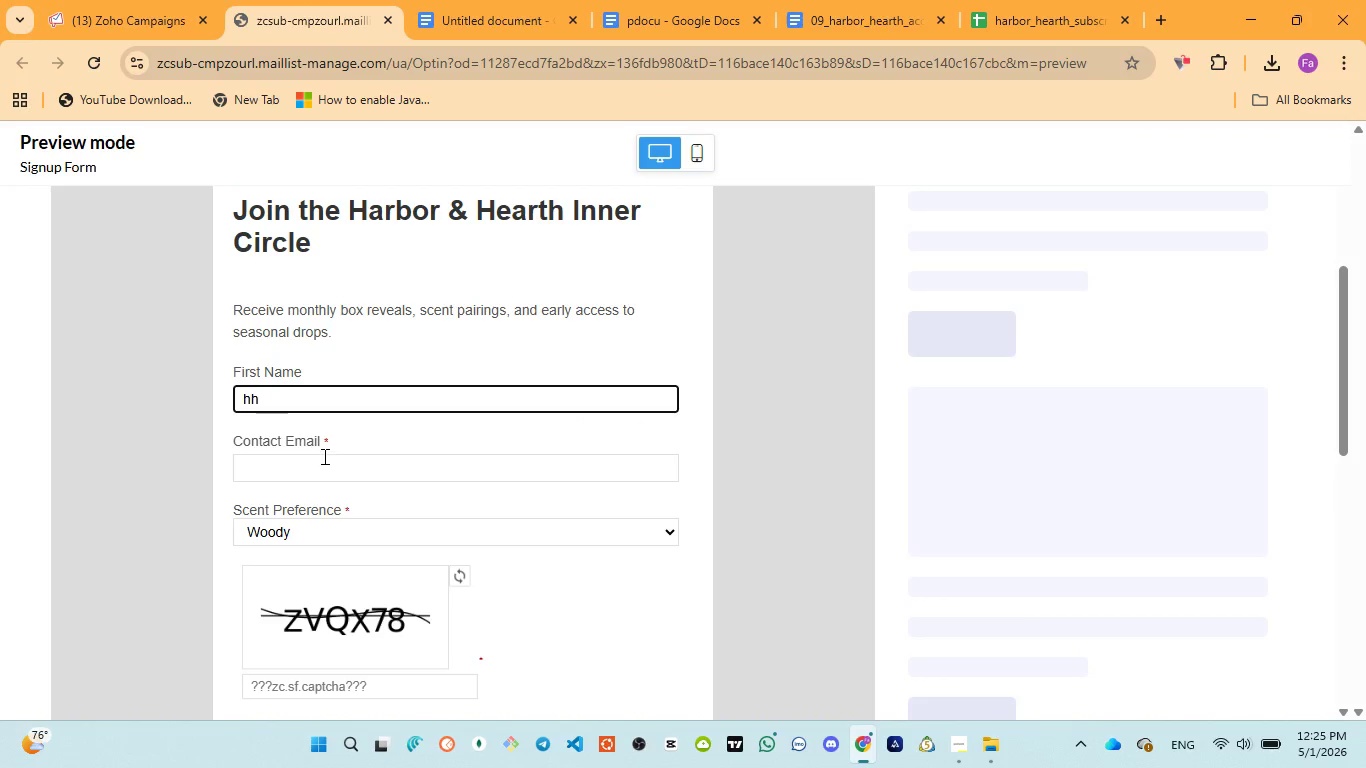 
left_click([323, 456])
 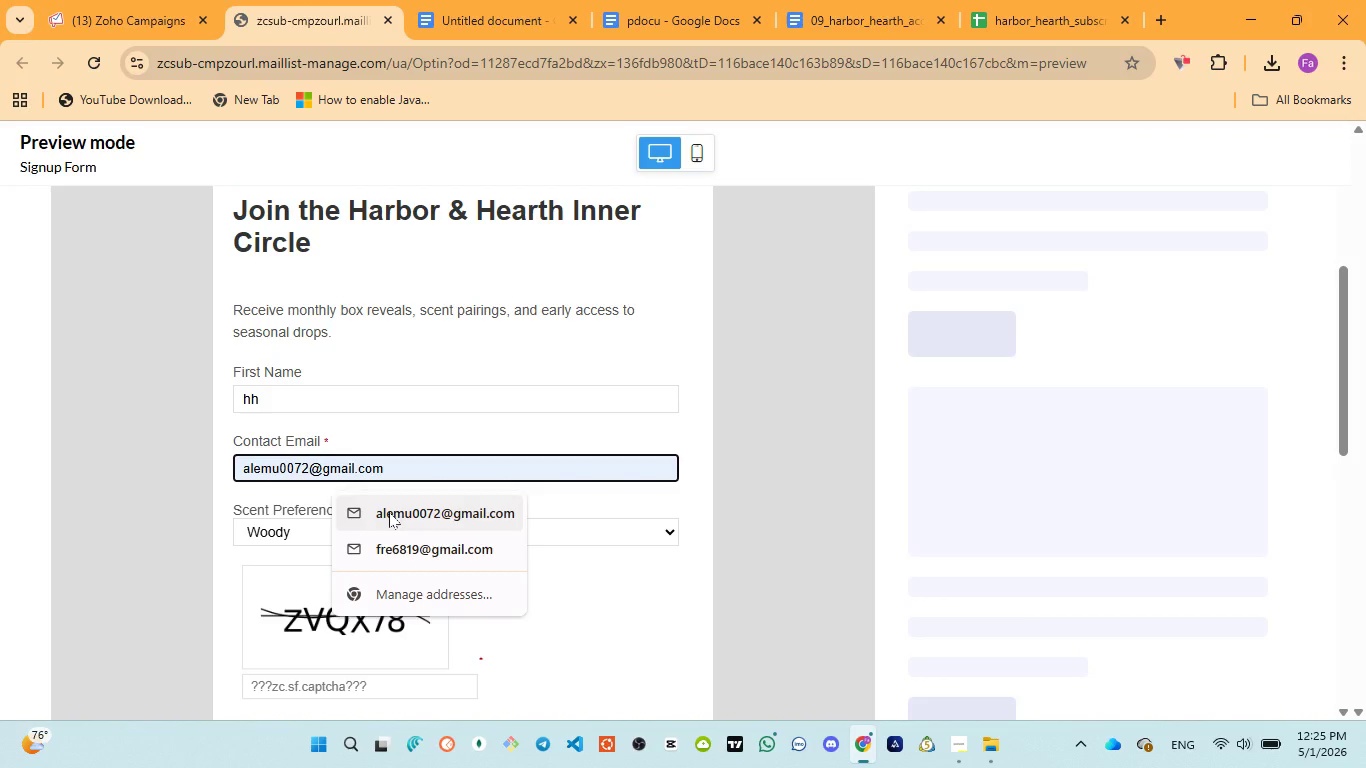 
left_click([390, 512])
 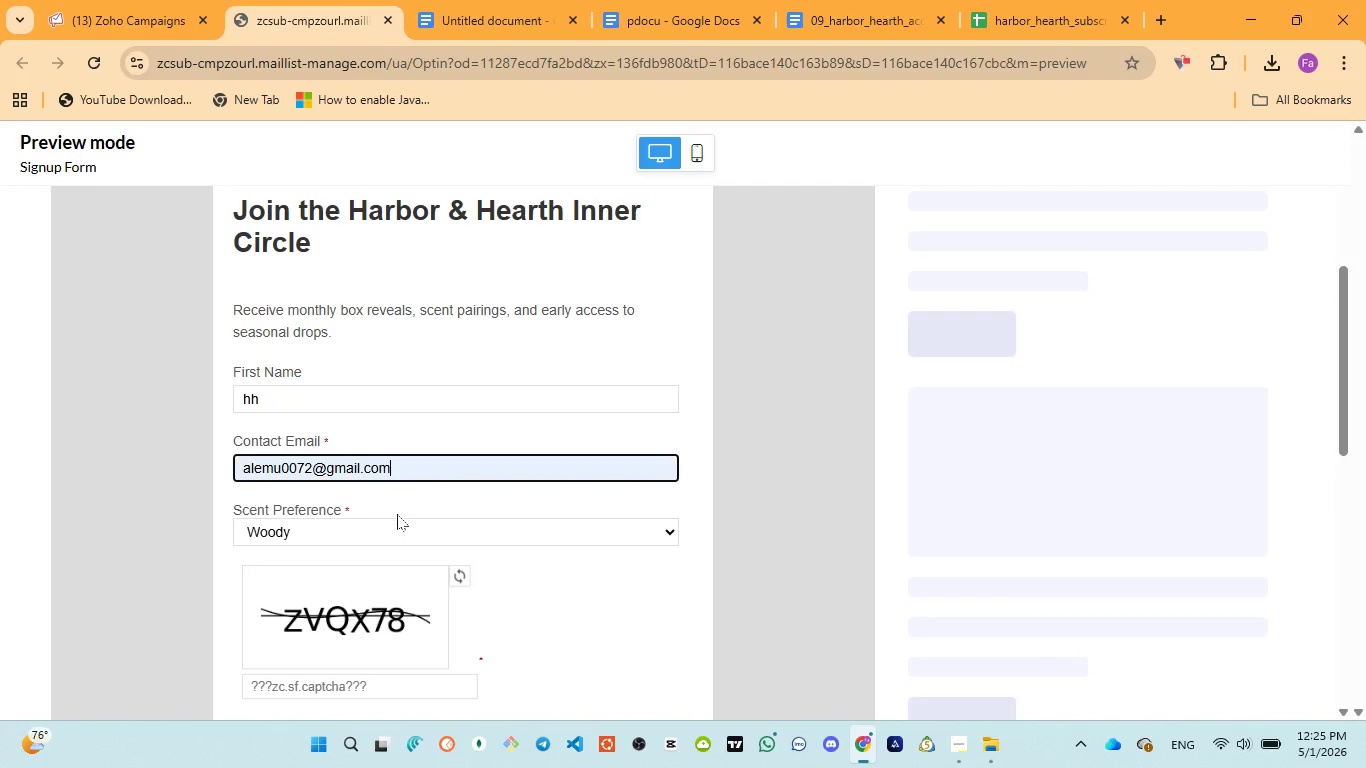 
scroll: coordinate [397, 514], scroll_direction: down, amount: 2.0
 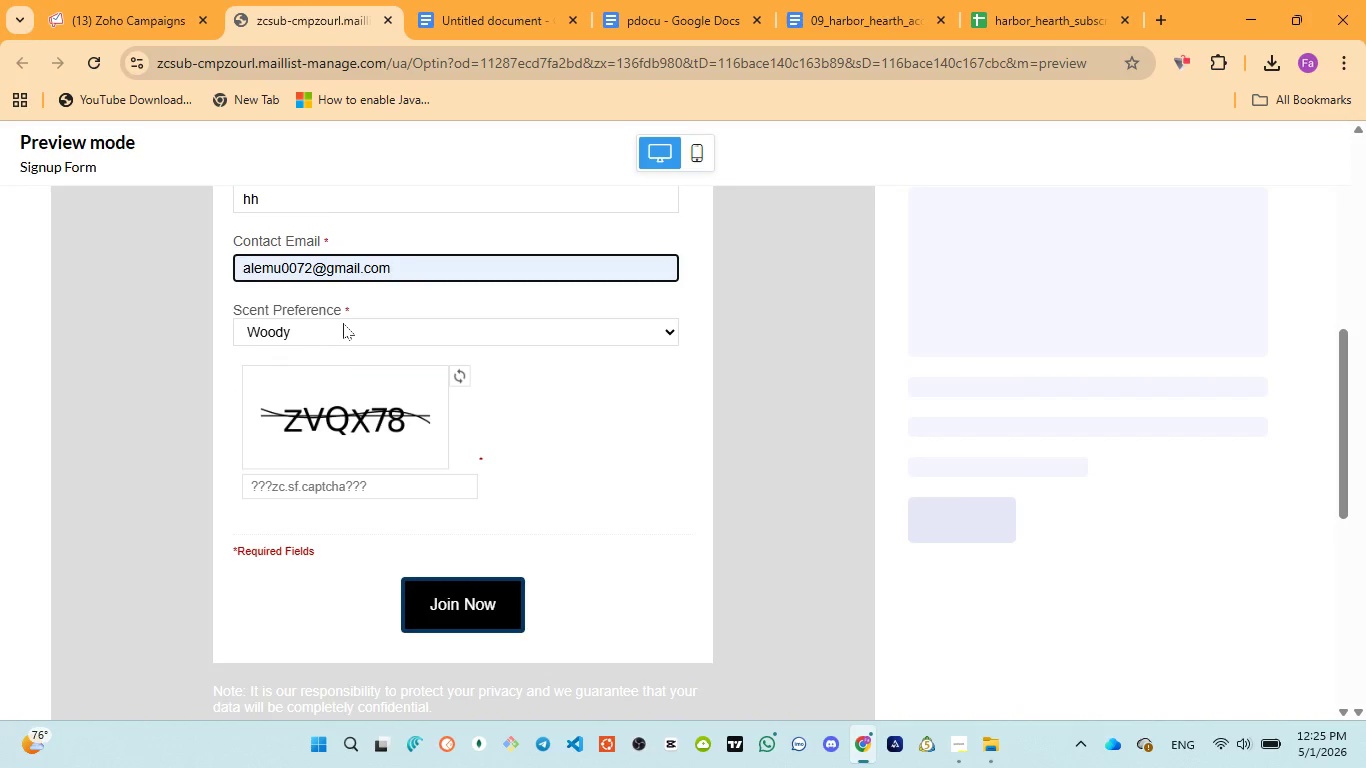 
left_click([343, 323])
 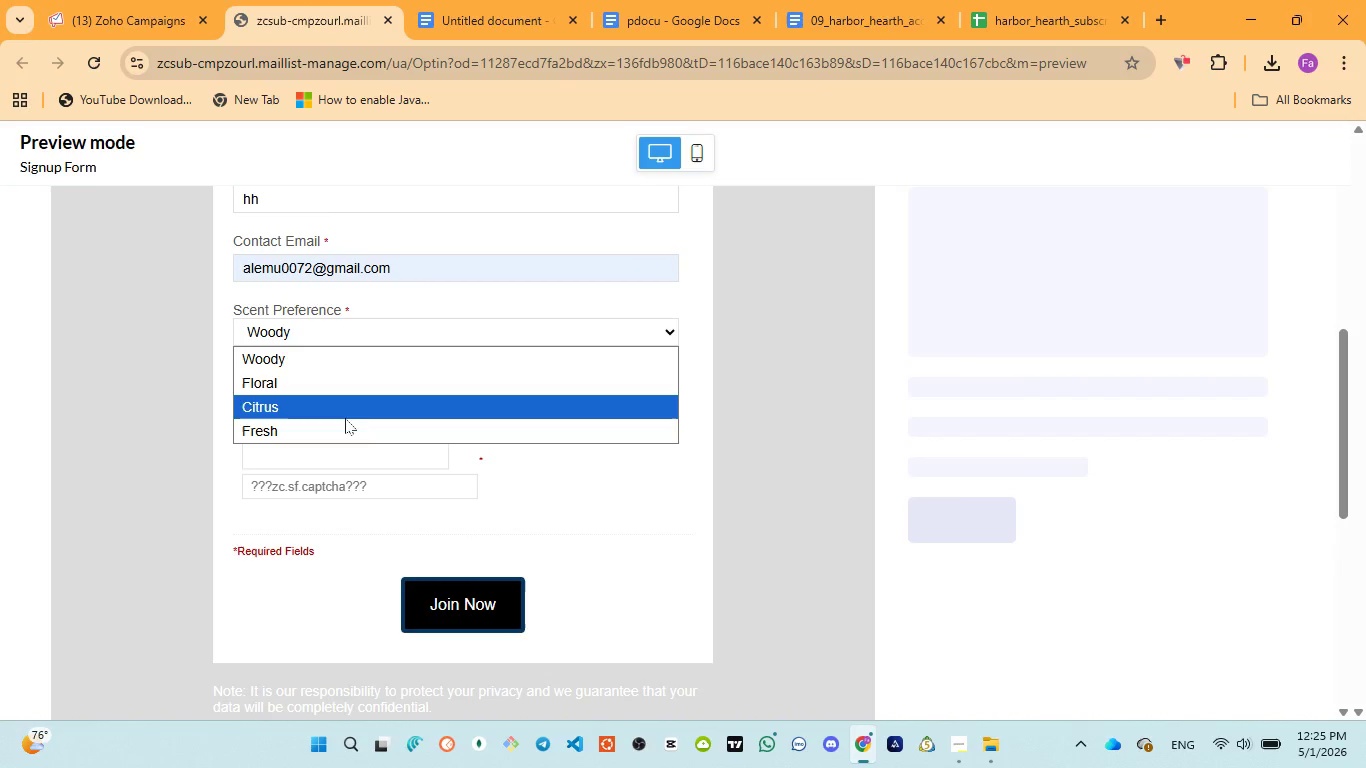 
left_click([344, 419])
 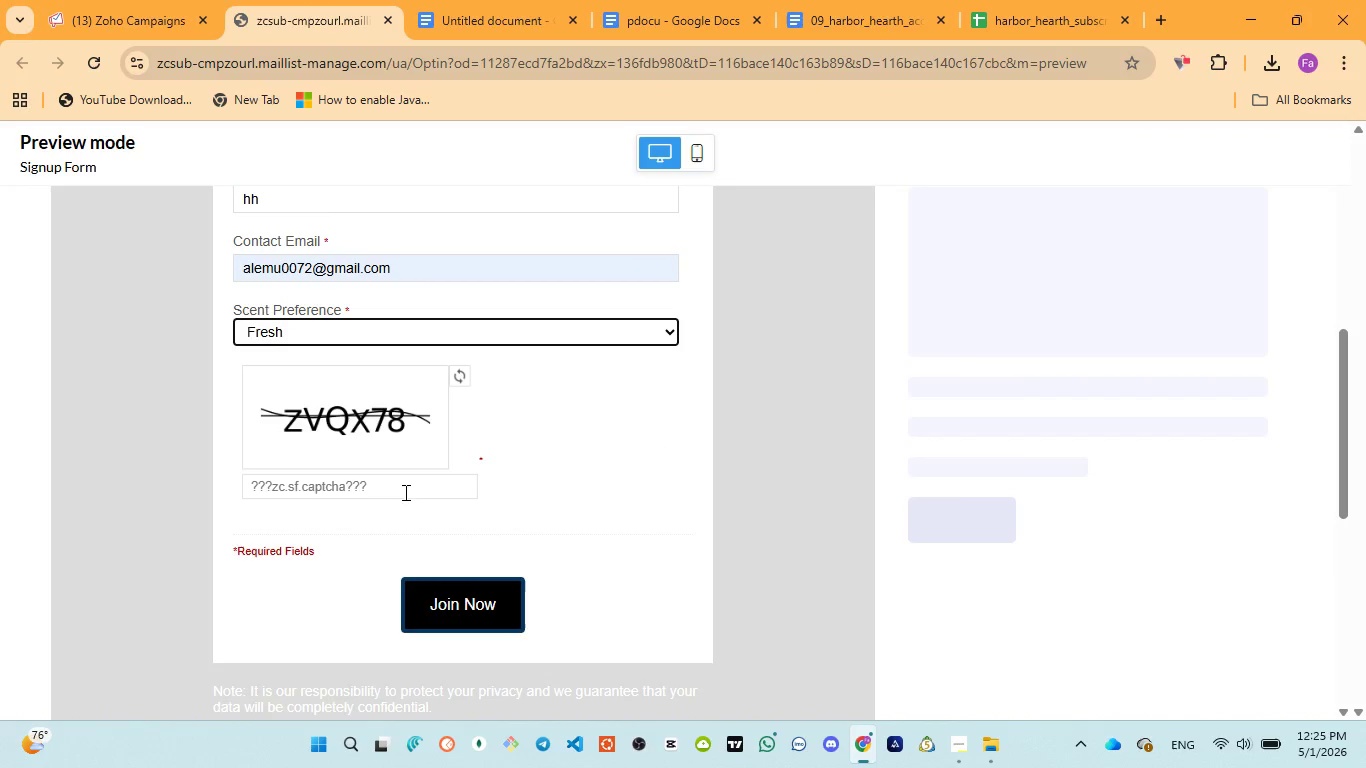 
scroll: coordinate [411, 503], scroll_direction: down, amount: 2.0
 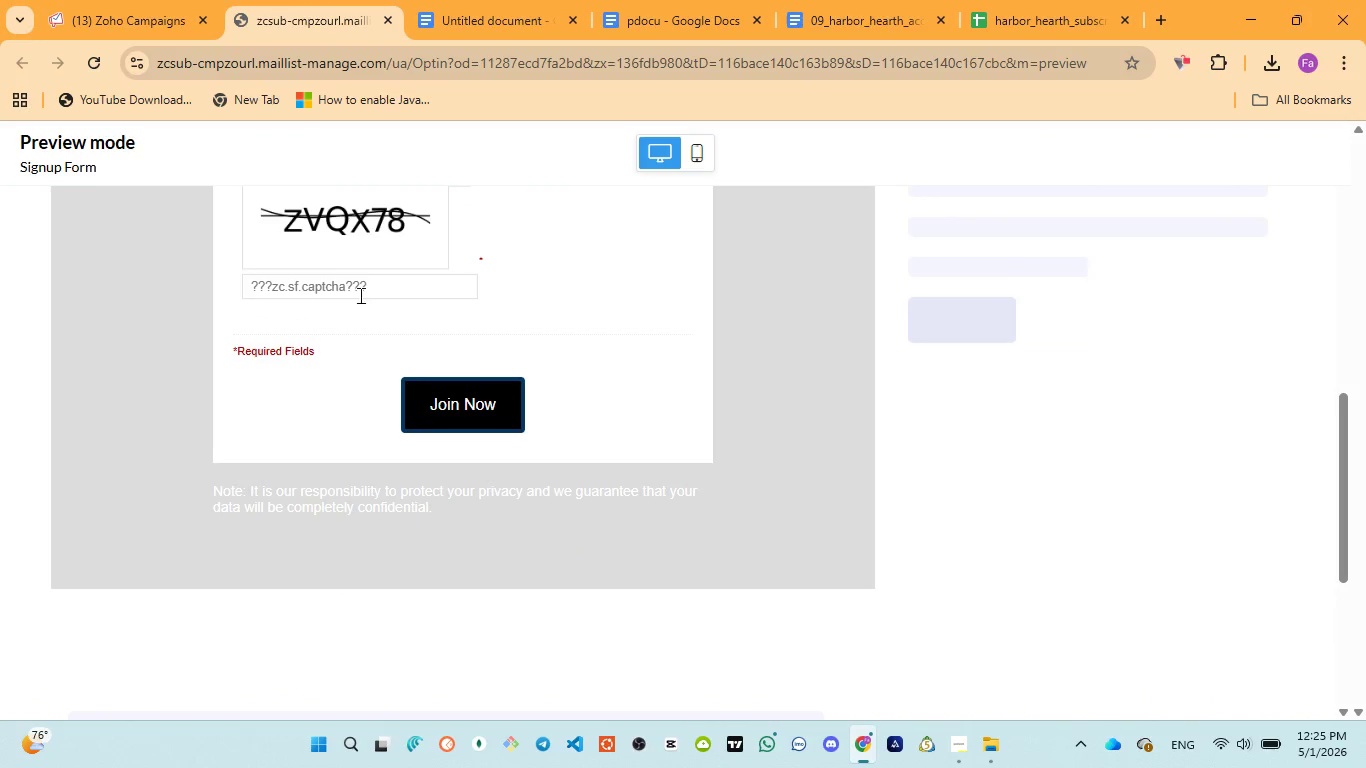 
scroll: coordinate [359, 295], scroll_direction: up, amount: 1.0
 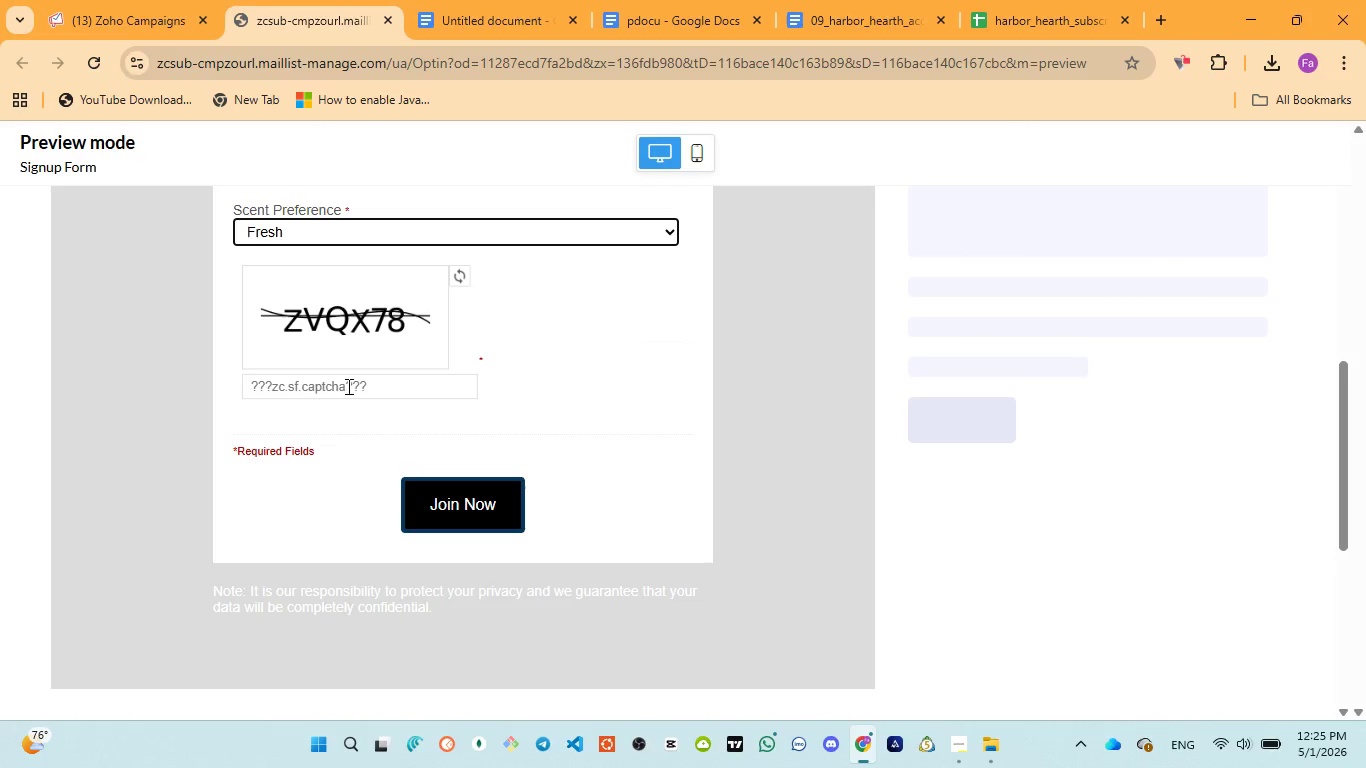 
left_click([346, 389])
 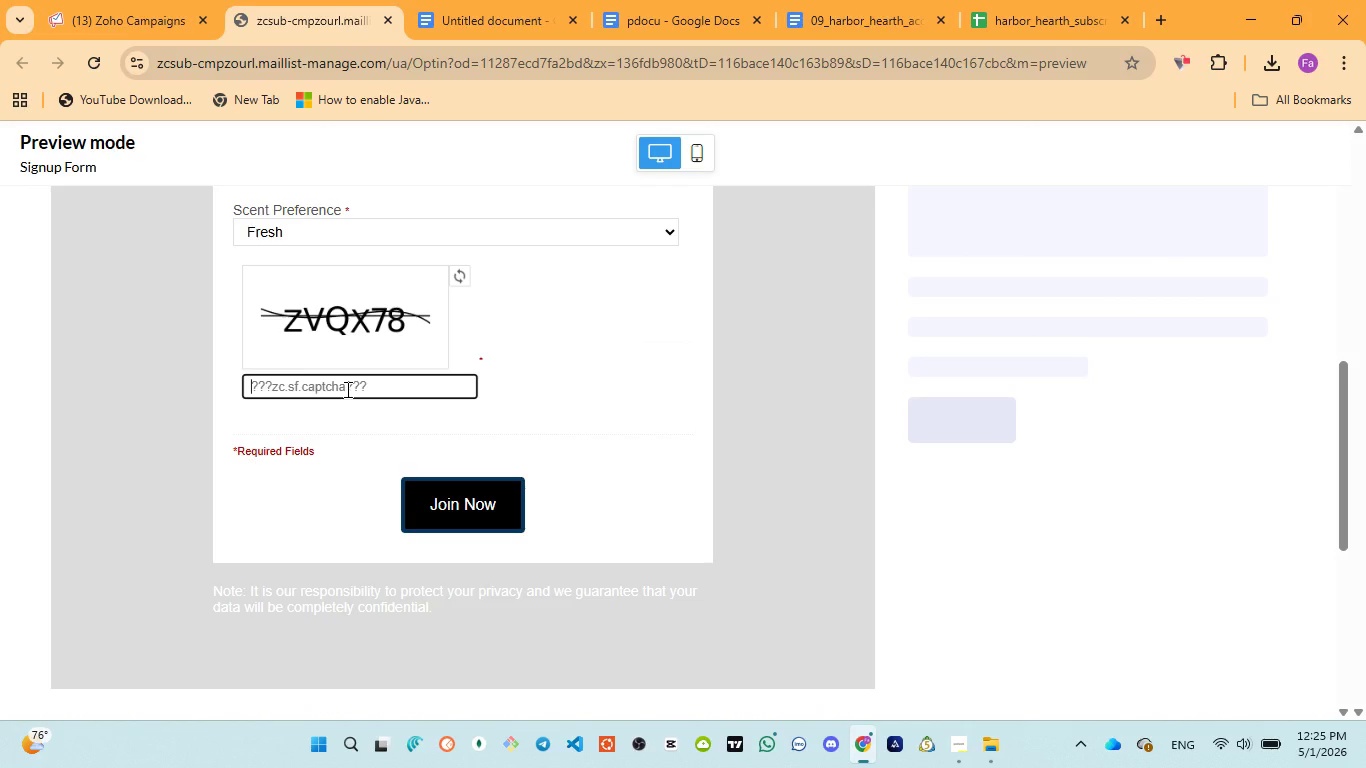 
type(ZVQX78)
 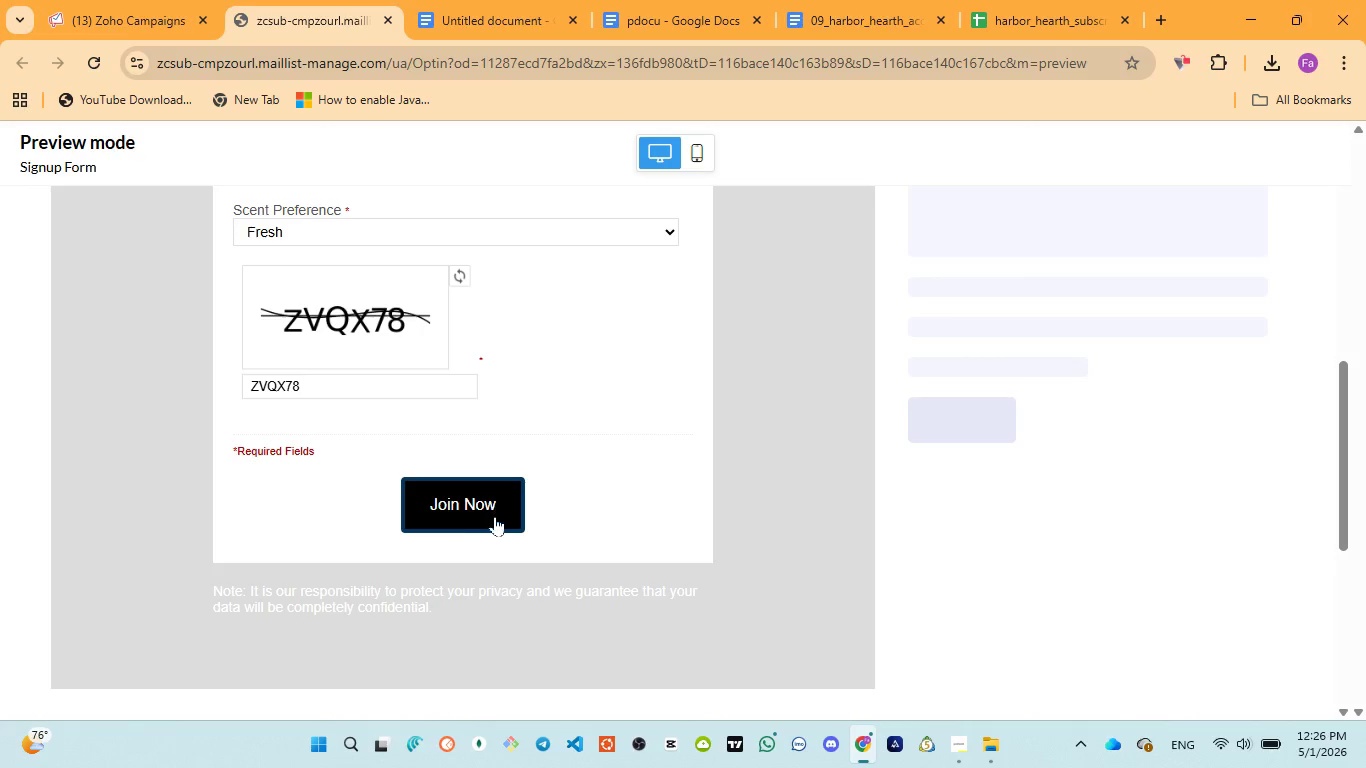 
scroll: coordinate [522, 470], scroll_direction: up, amount: 5.0
 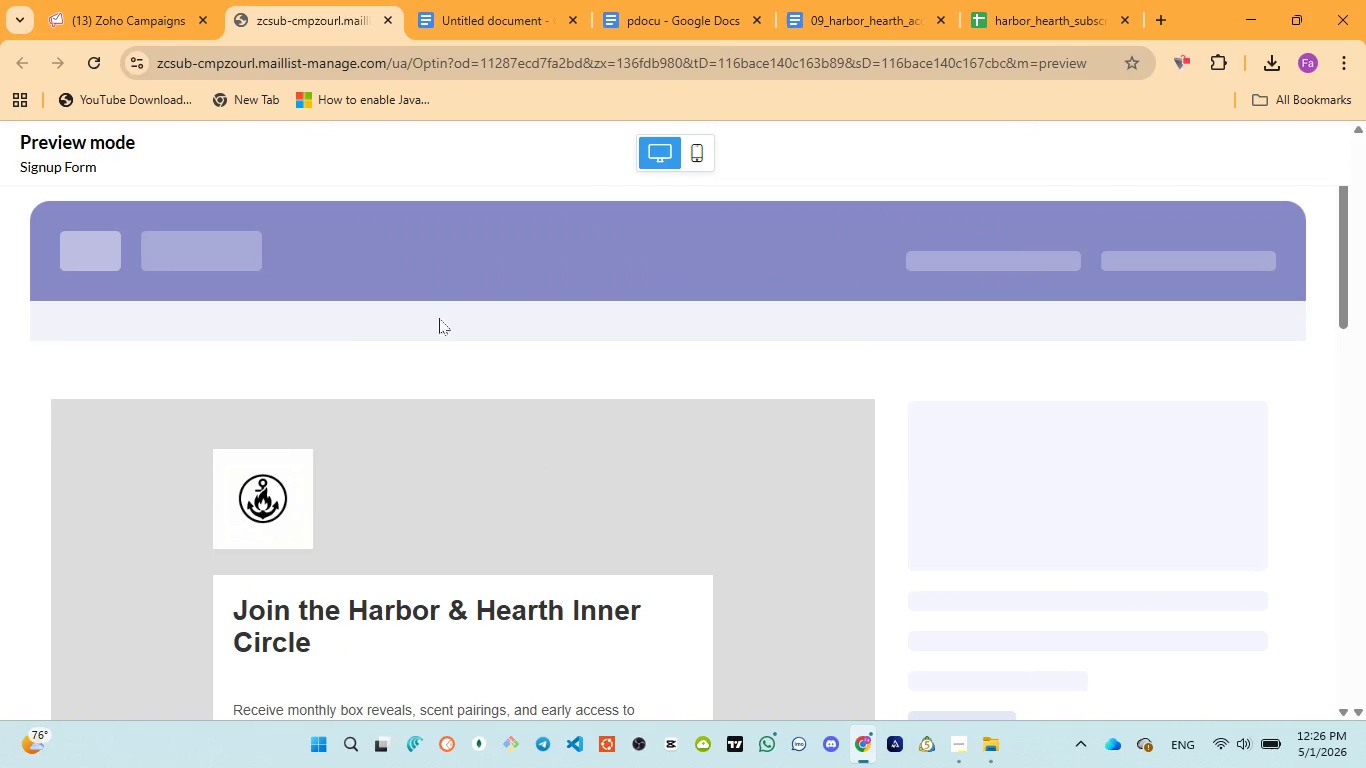 
left_click([124, 16])
 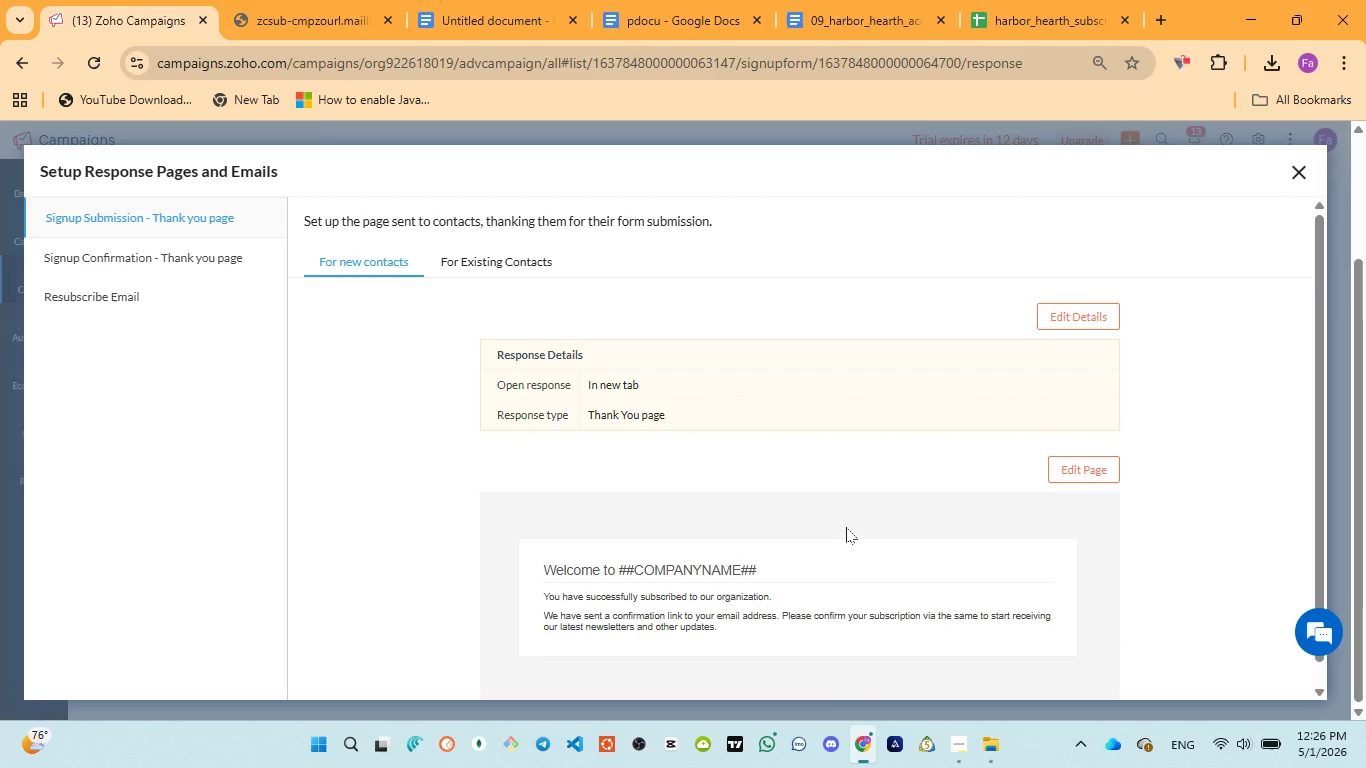 
scroll: coordinate [848, 537], scroll_direction: down, amount: 3.0
 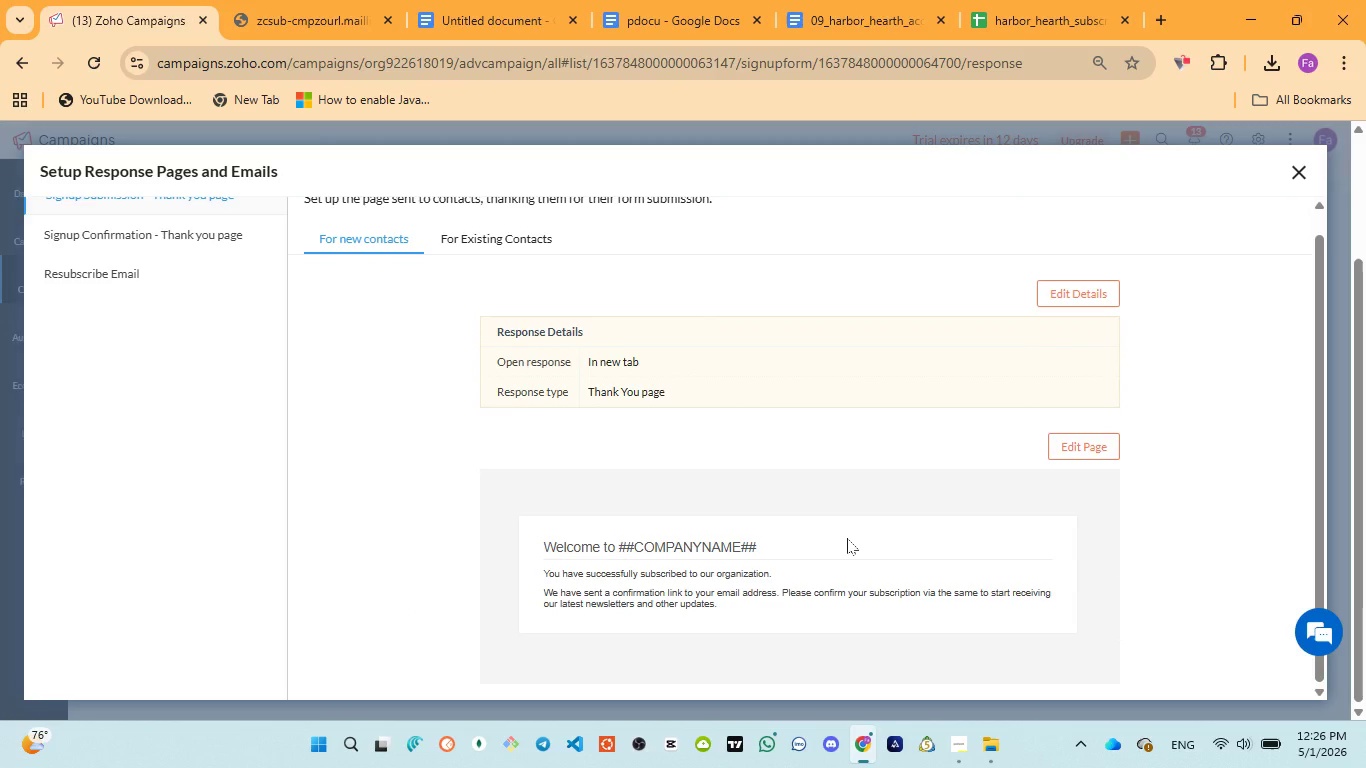 
left_click([613, 391])
 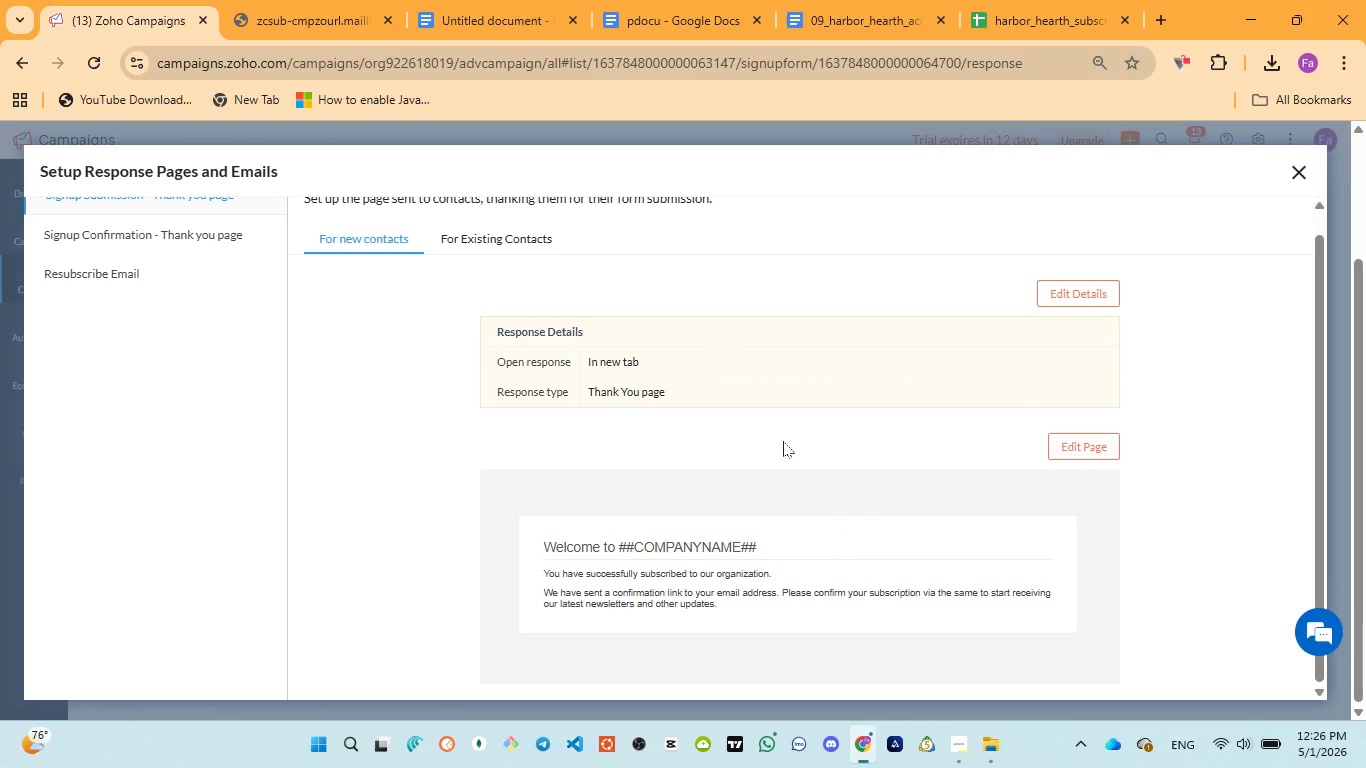 
wait(6.05)
 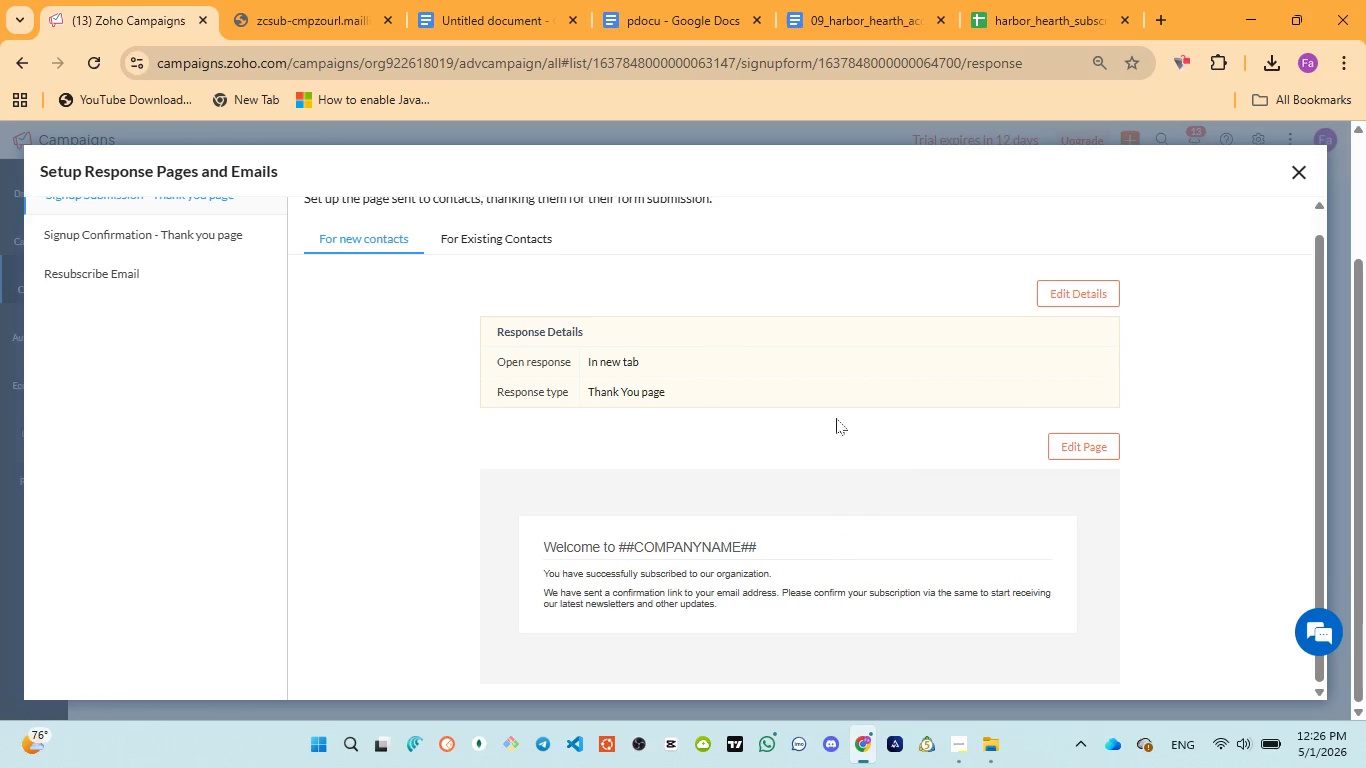 
scroll: coordinate [783, 449], scroll_direction: down, amount: 3.0
 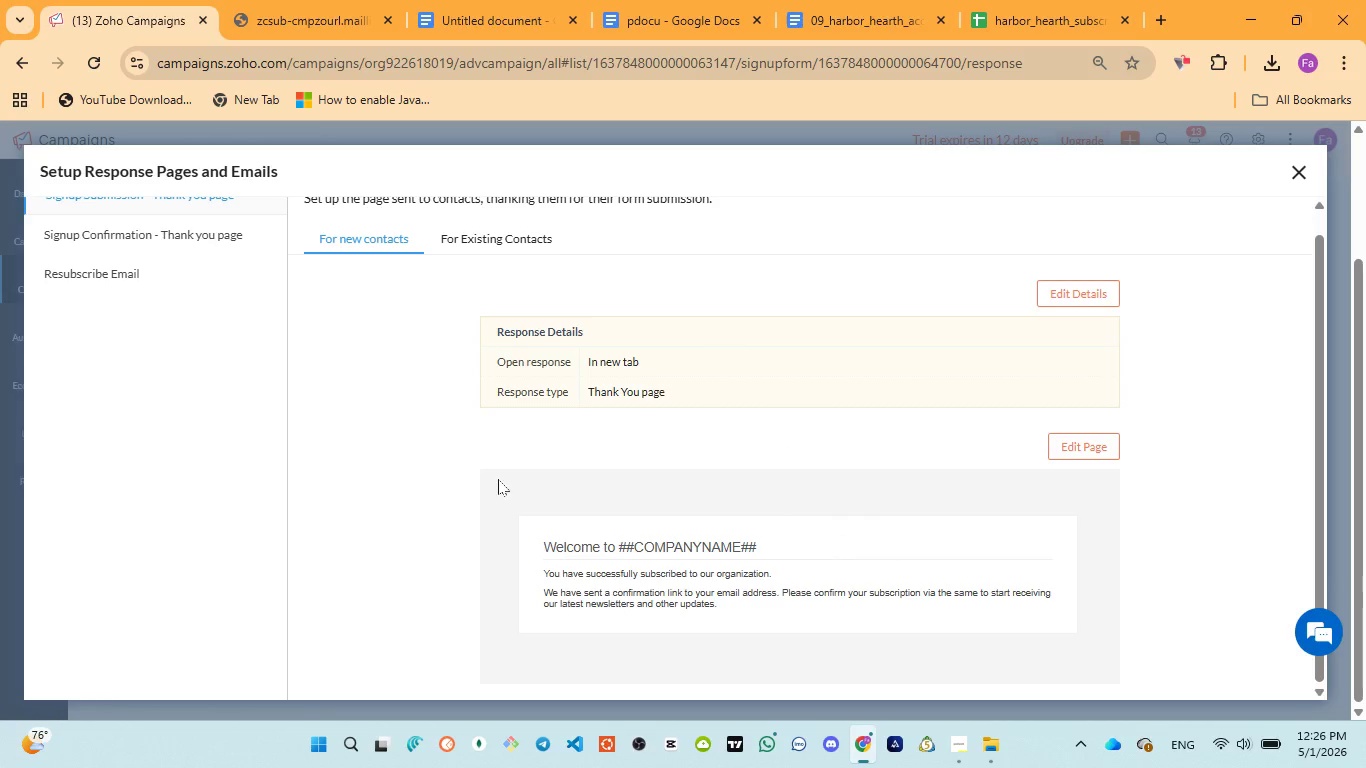 
scroll: coordinate [268, 396], scroll_direction: up, amount: 3.0
 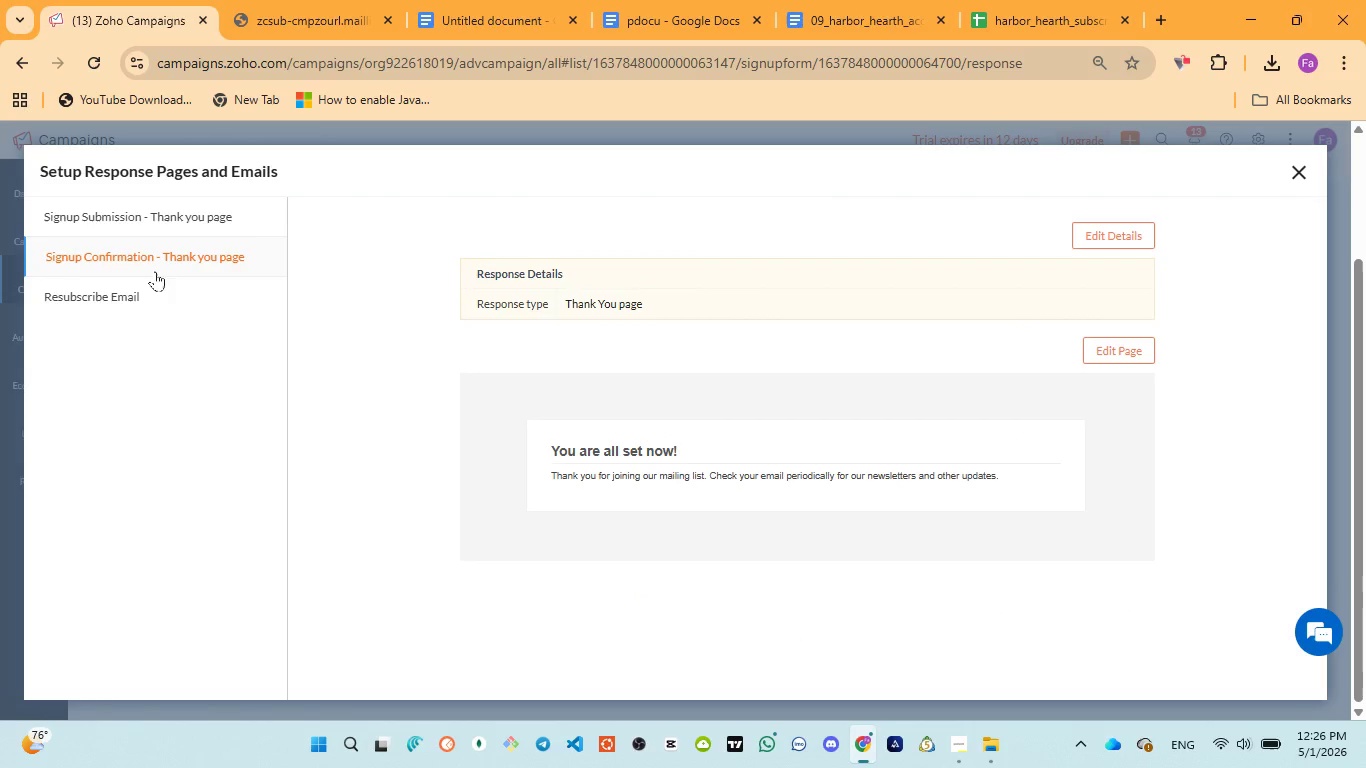 
left_click([665, 469])
 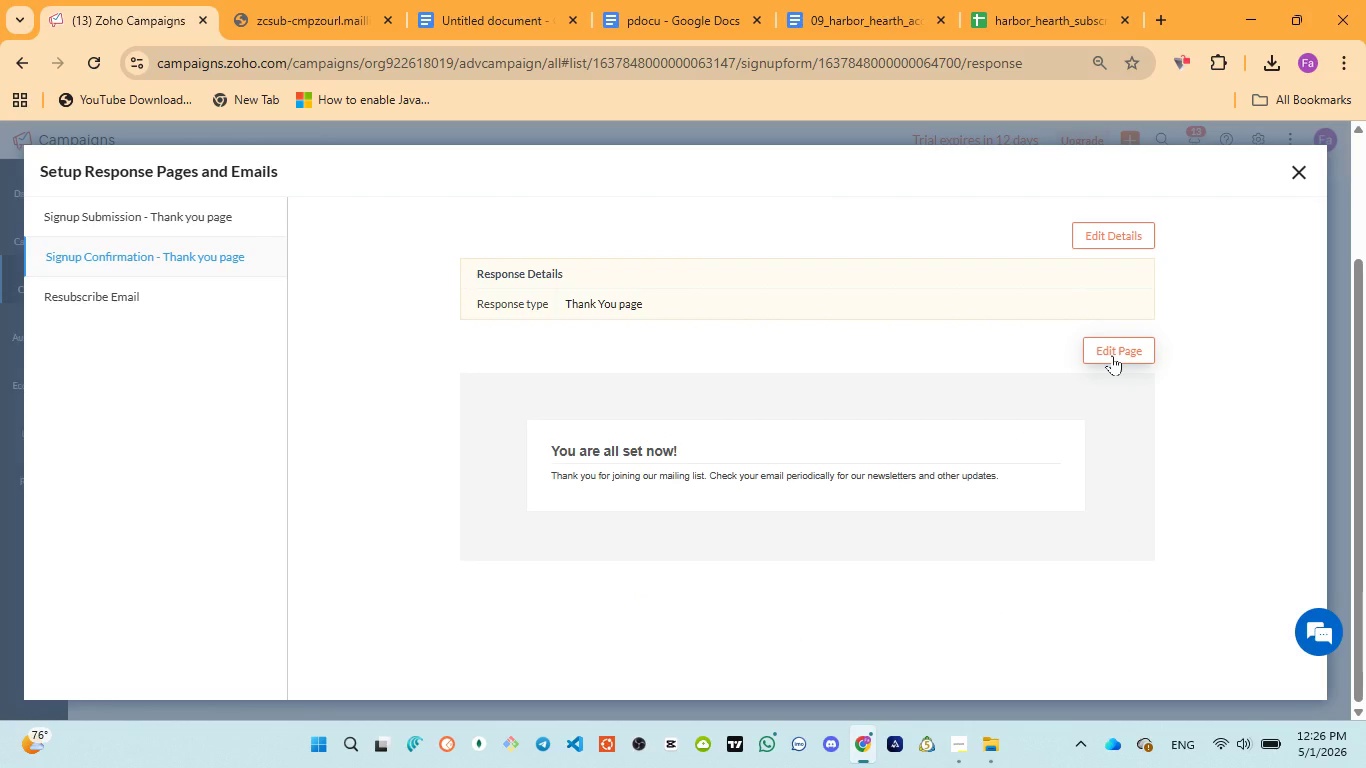 
wait(5.06)
 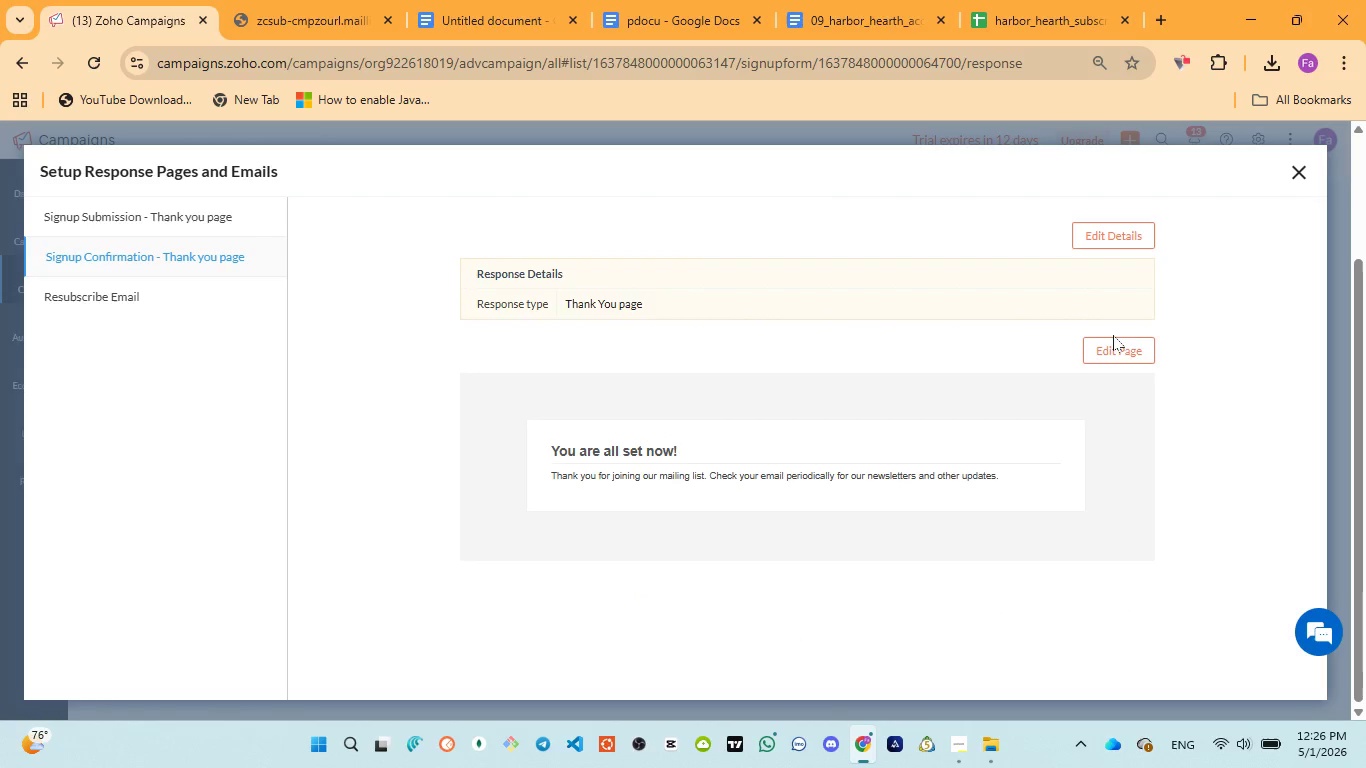 
left_click([1112, 355])
 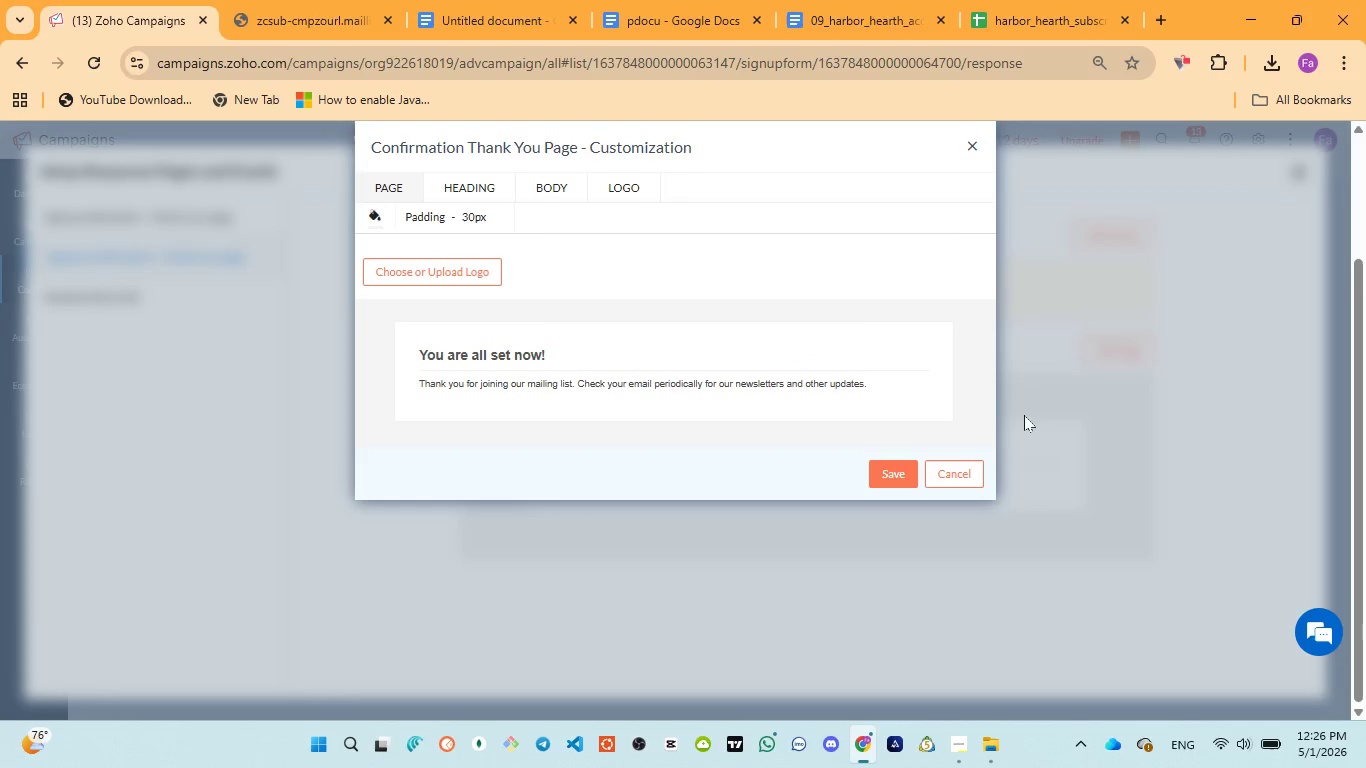 
left_click([503, 394])
 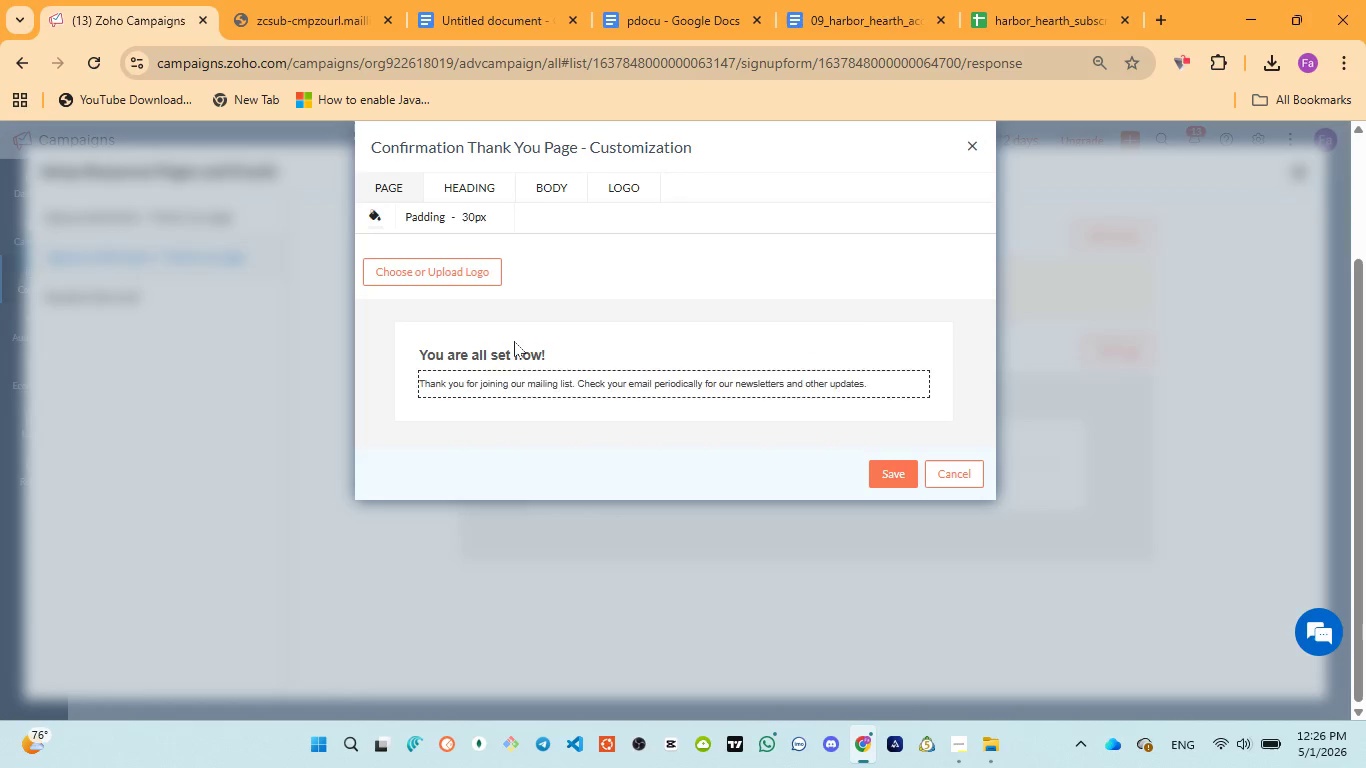 
double_click([521, 347])
 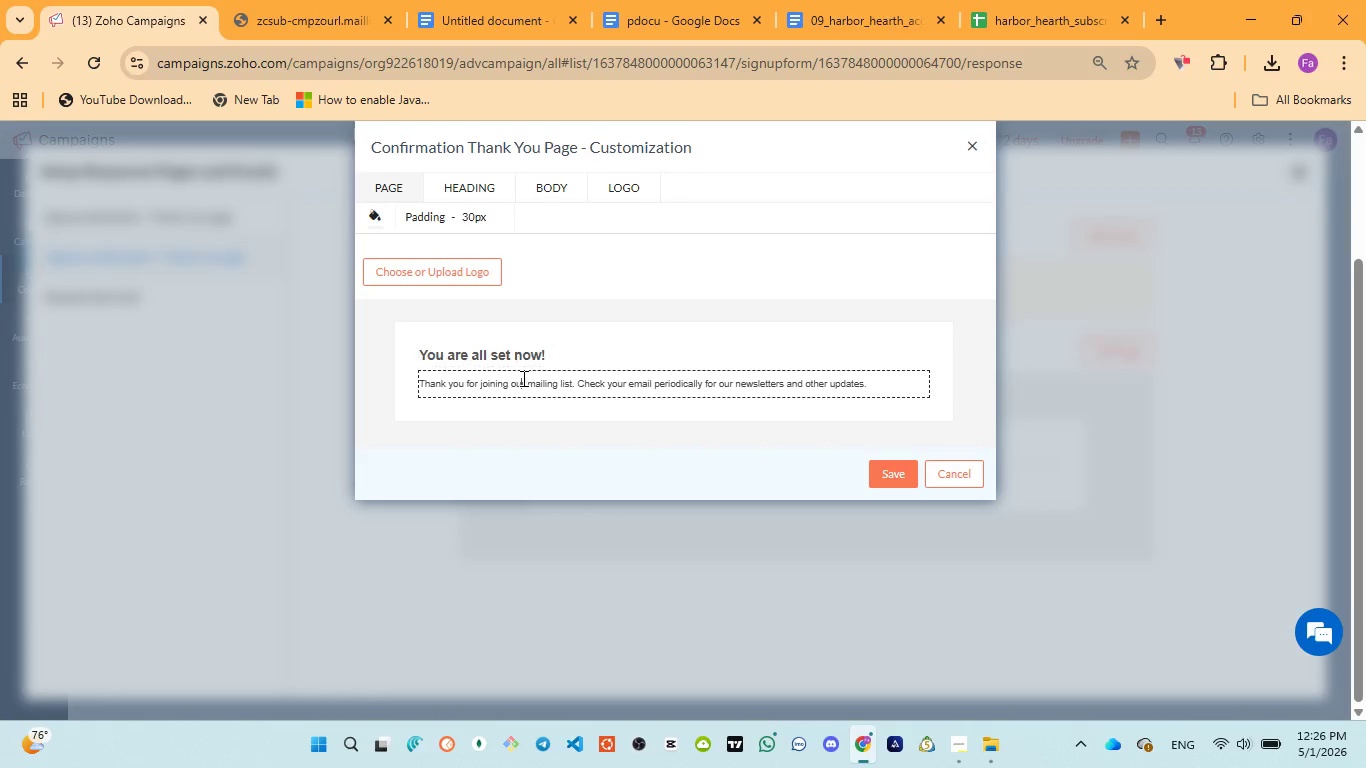 
key(Control+A)
 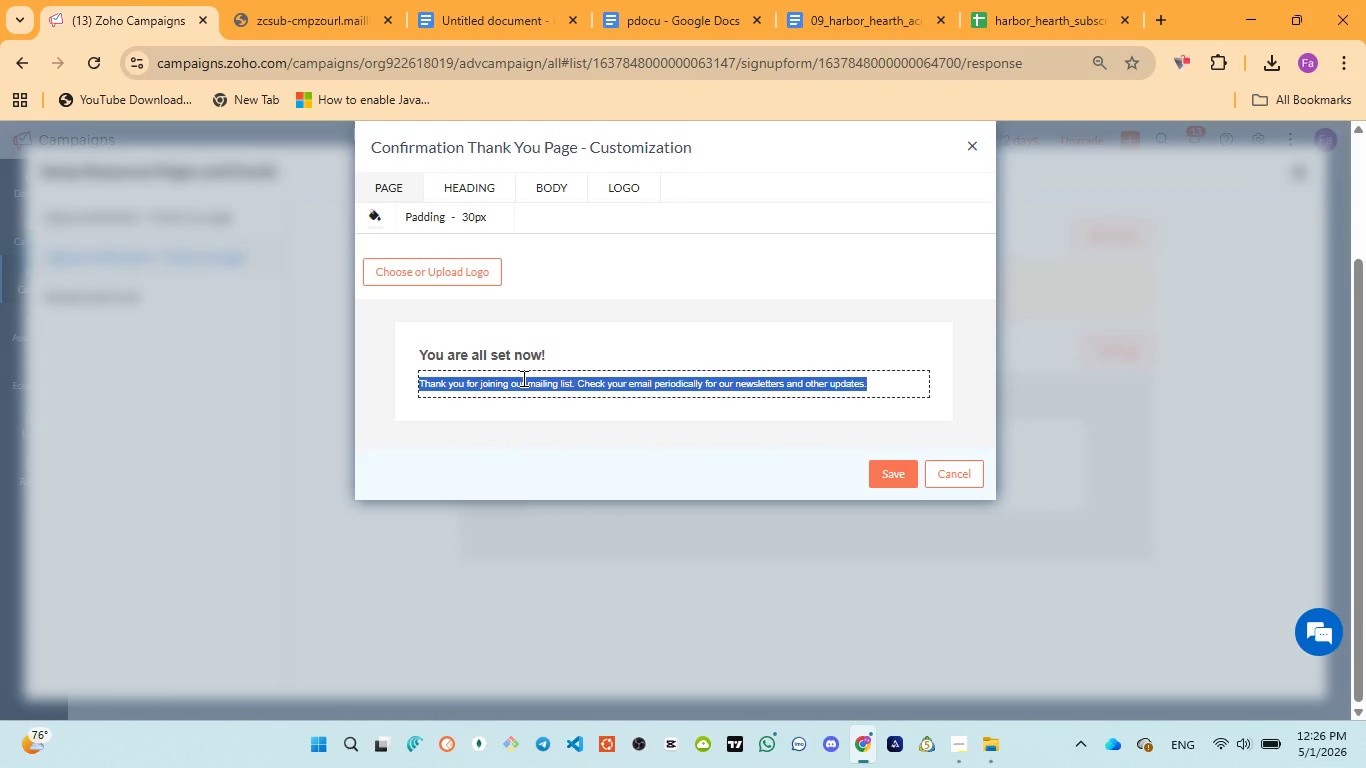 
key(Control+V)
 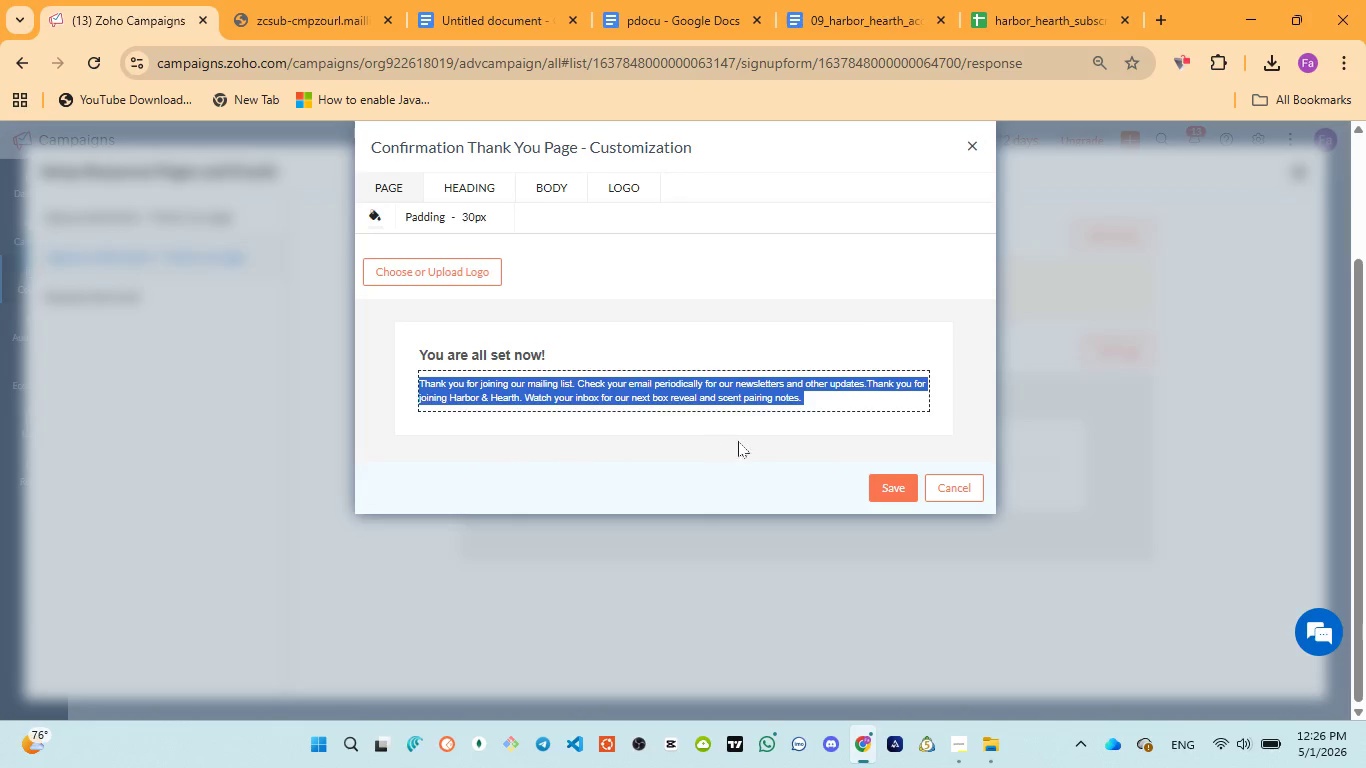 
left_click([783, 448])
 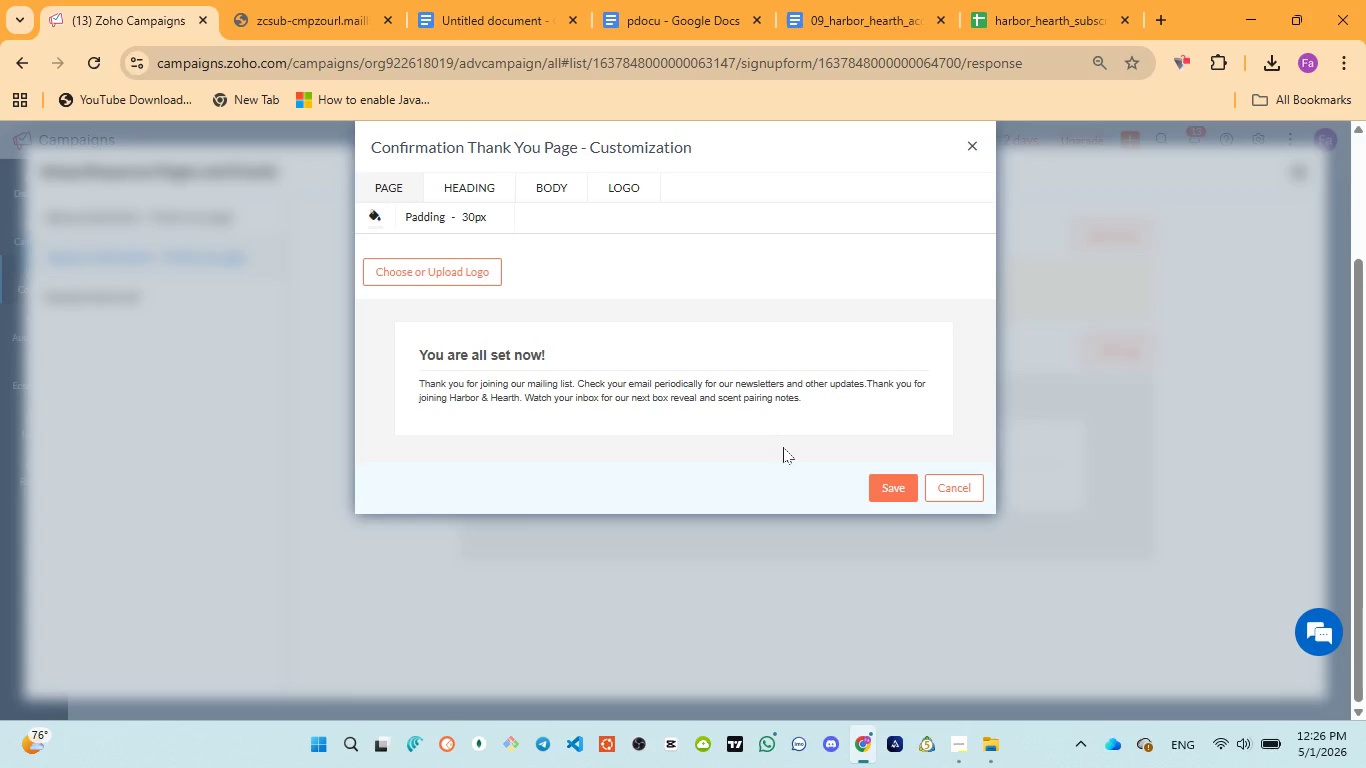 
wait(10.95)
 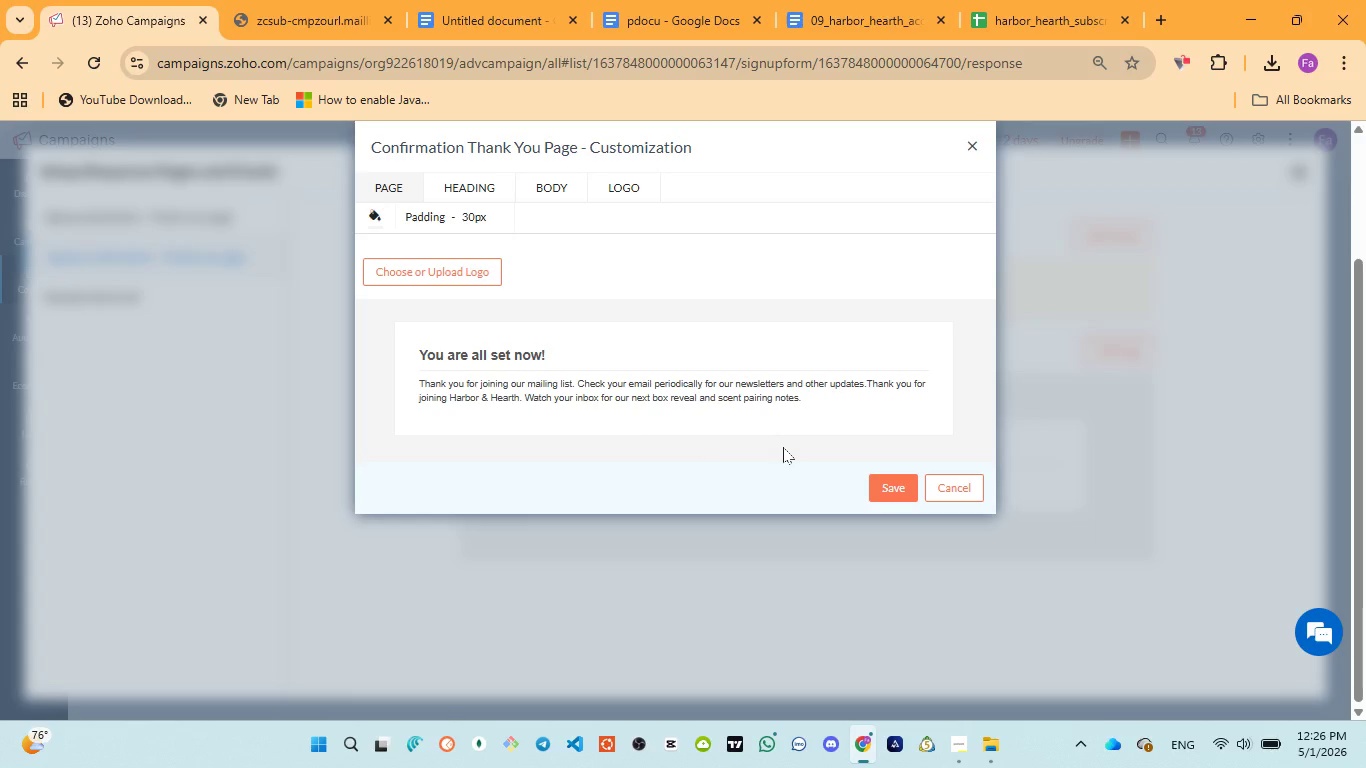 
left_click([678, 386])
 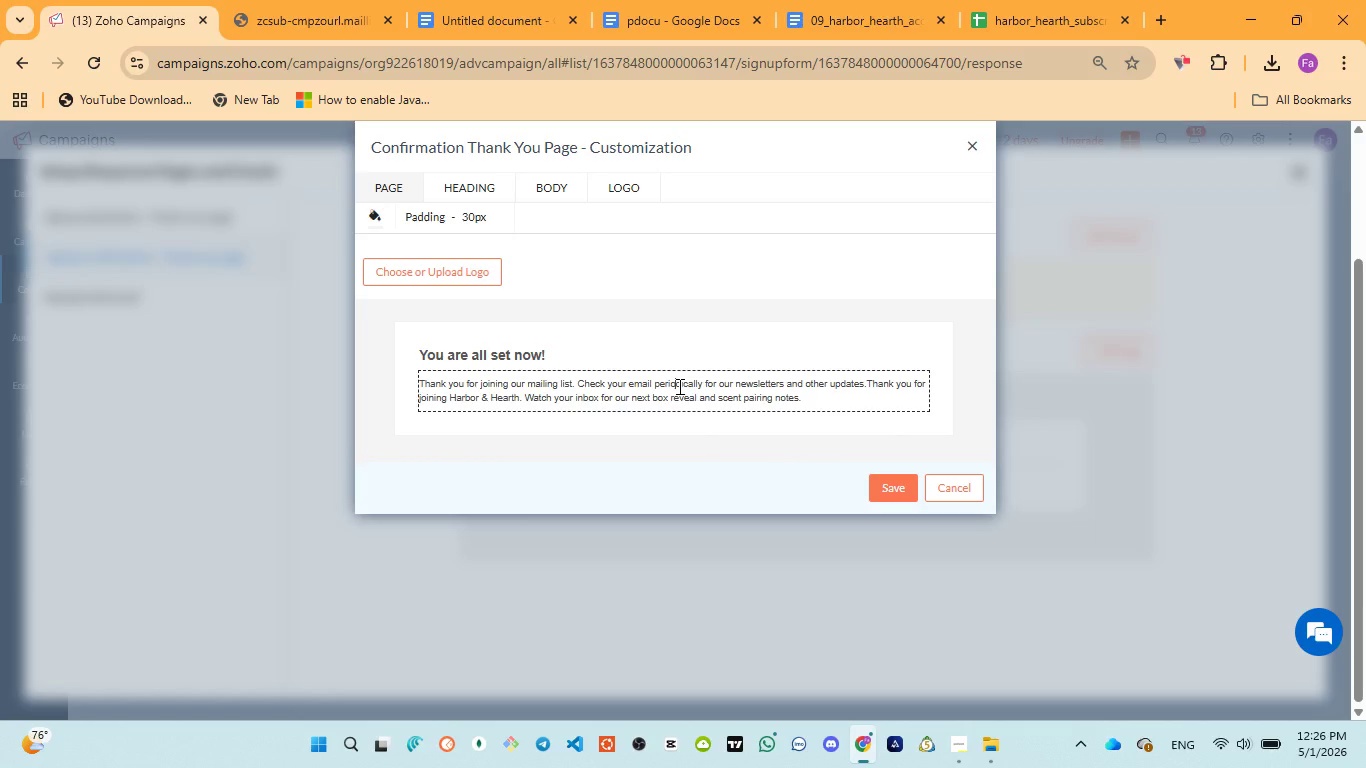 
key(Control+A)
 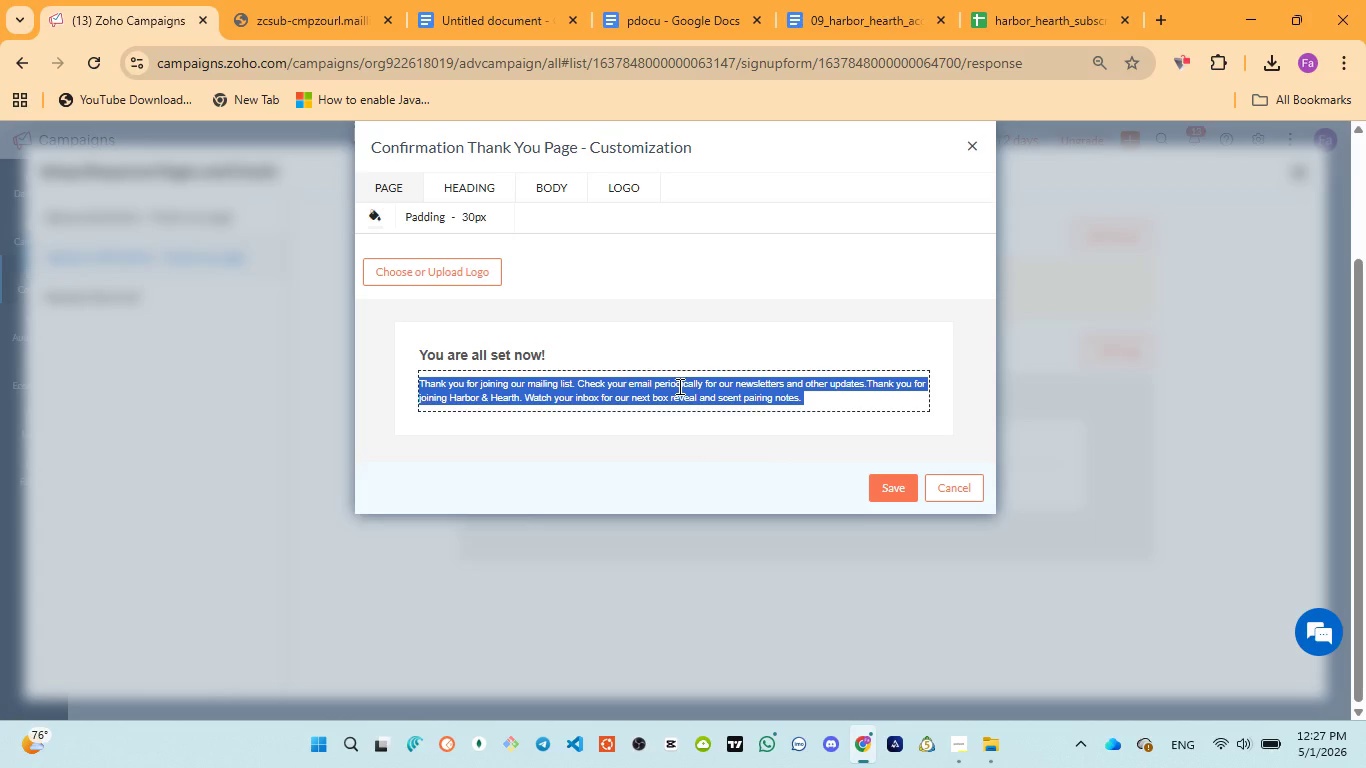 
key(Control+V)
 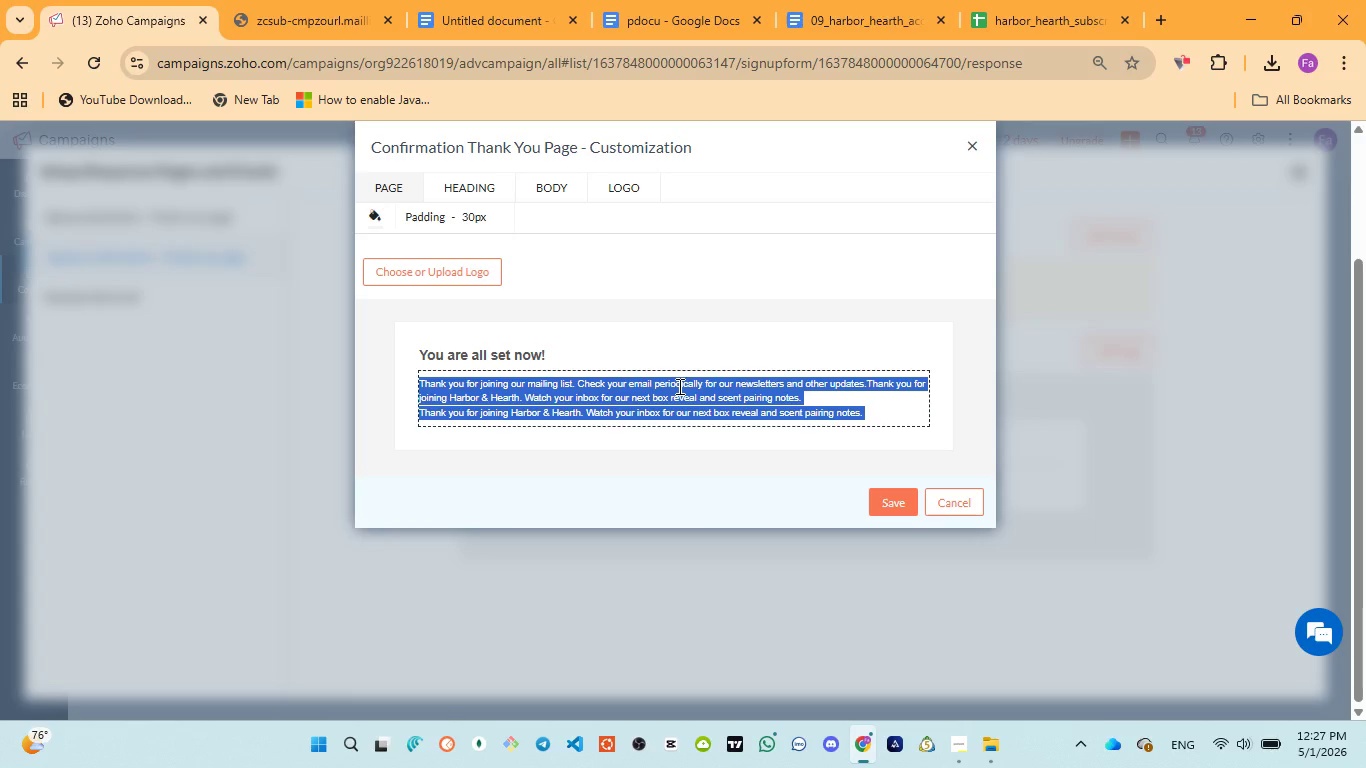 
key(Backspace)
 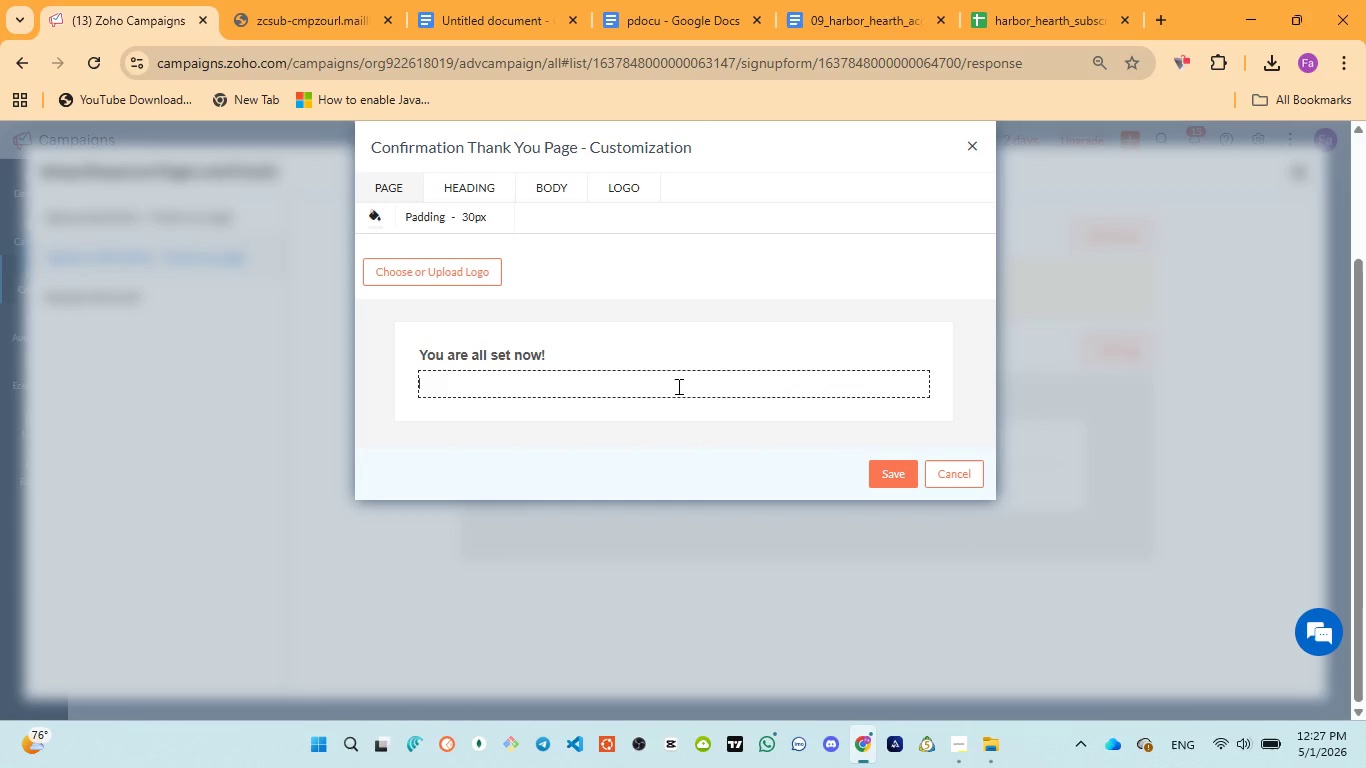 
key(Backspace)
 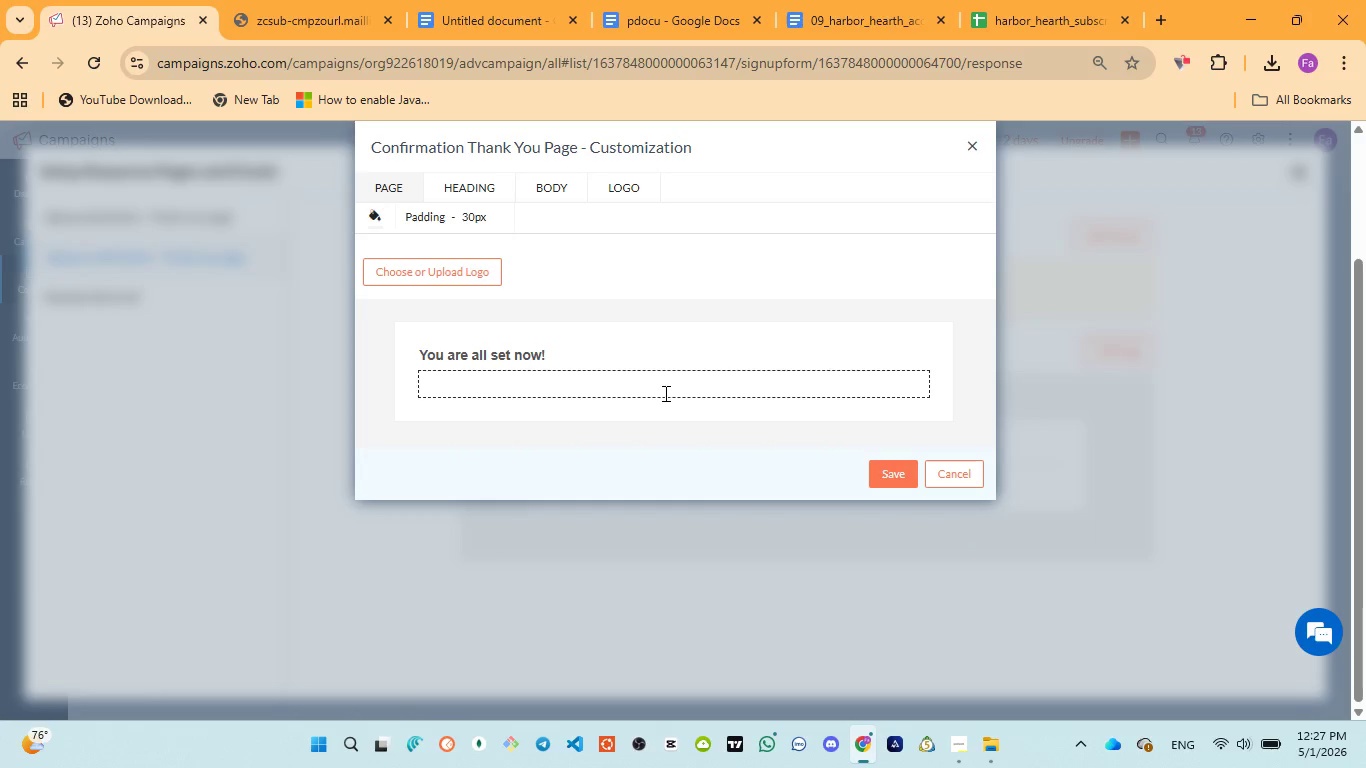 
key(ArrowDown)
 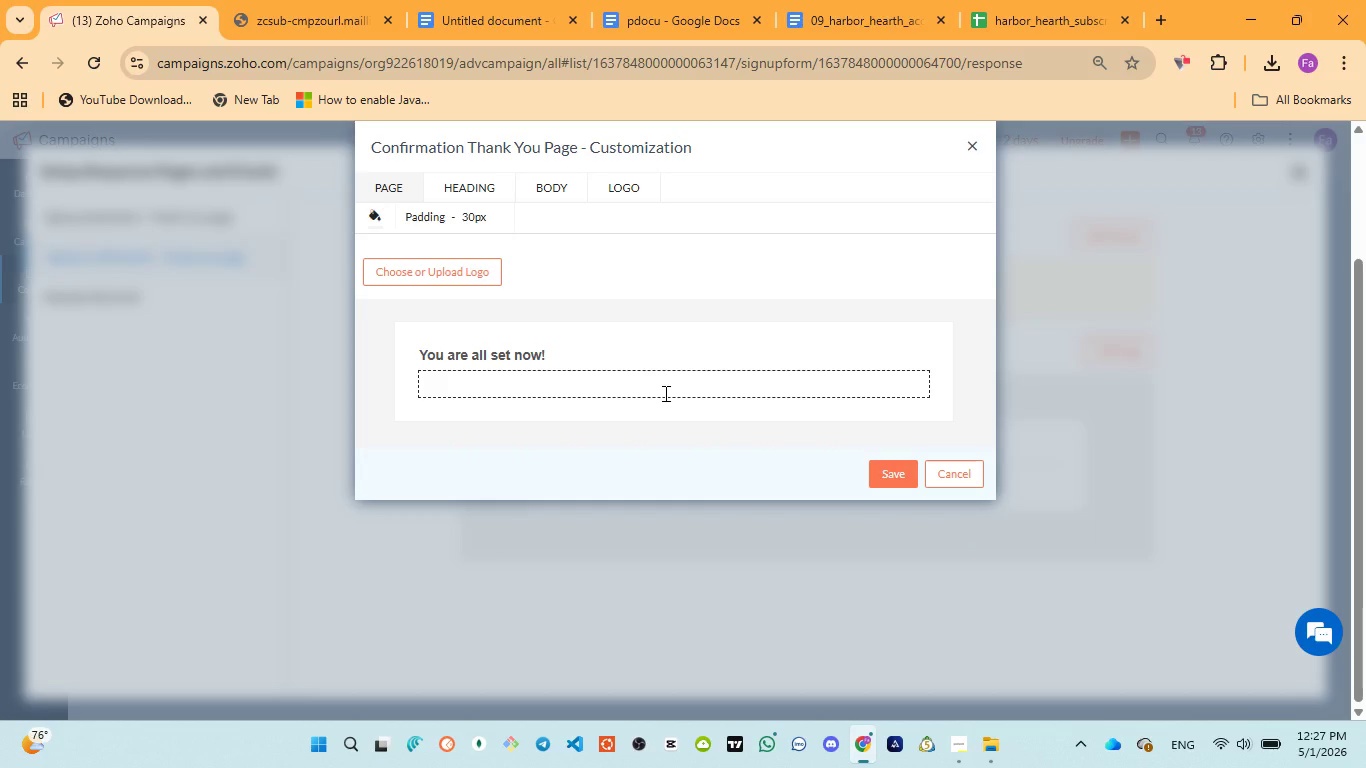 
key(Backspace)
 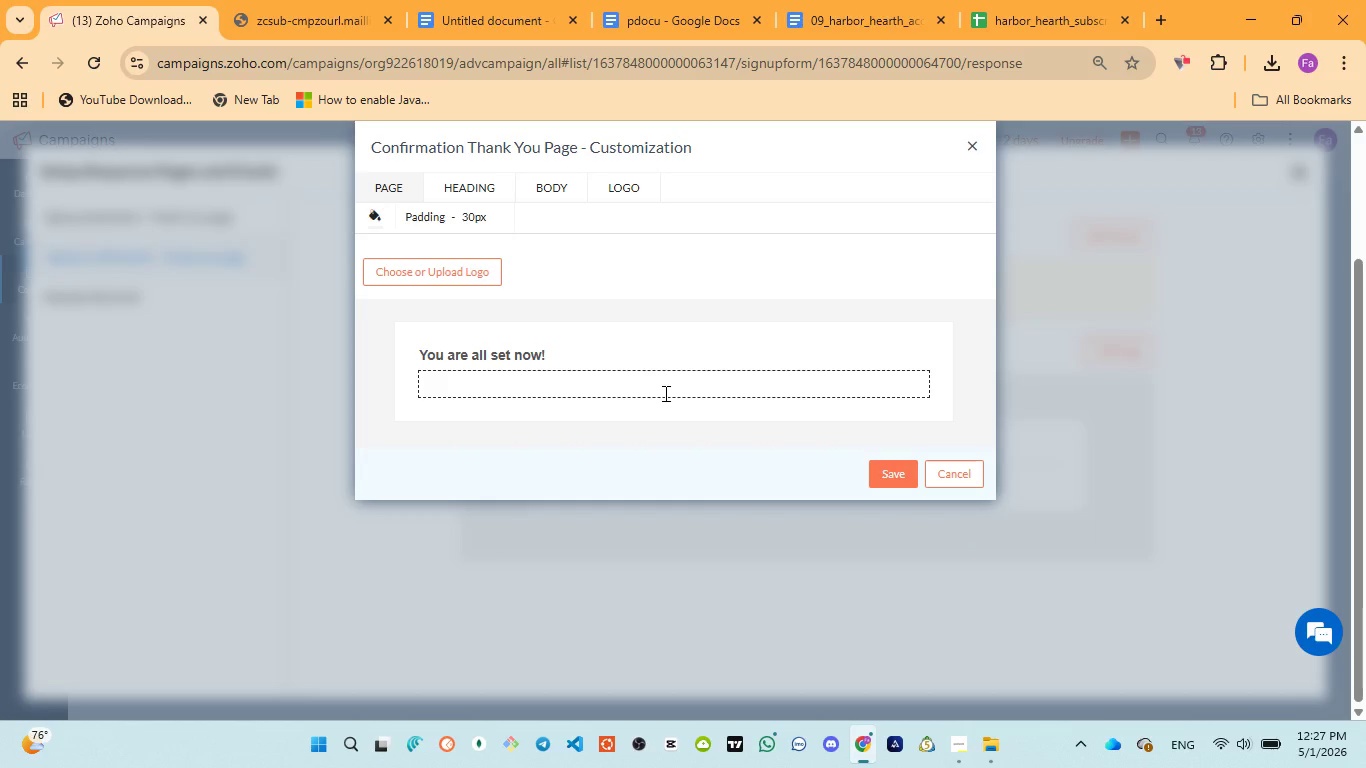 
key(Control+V)
 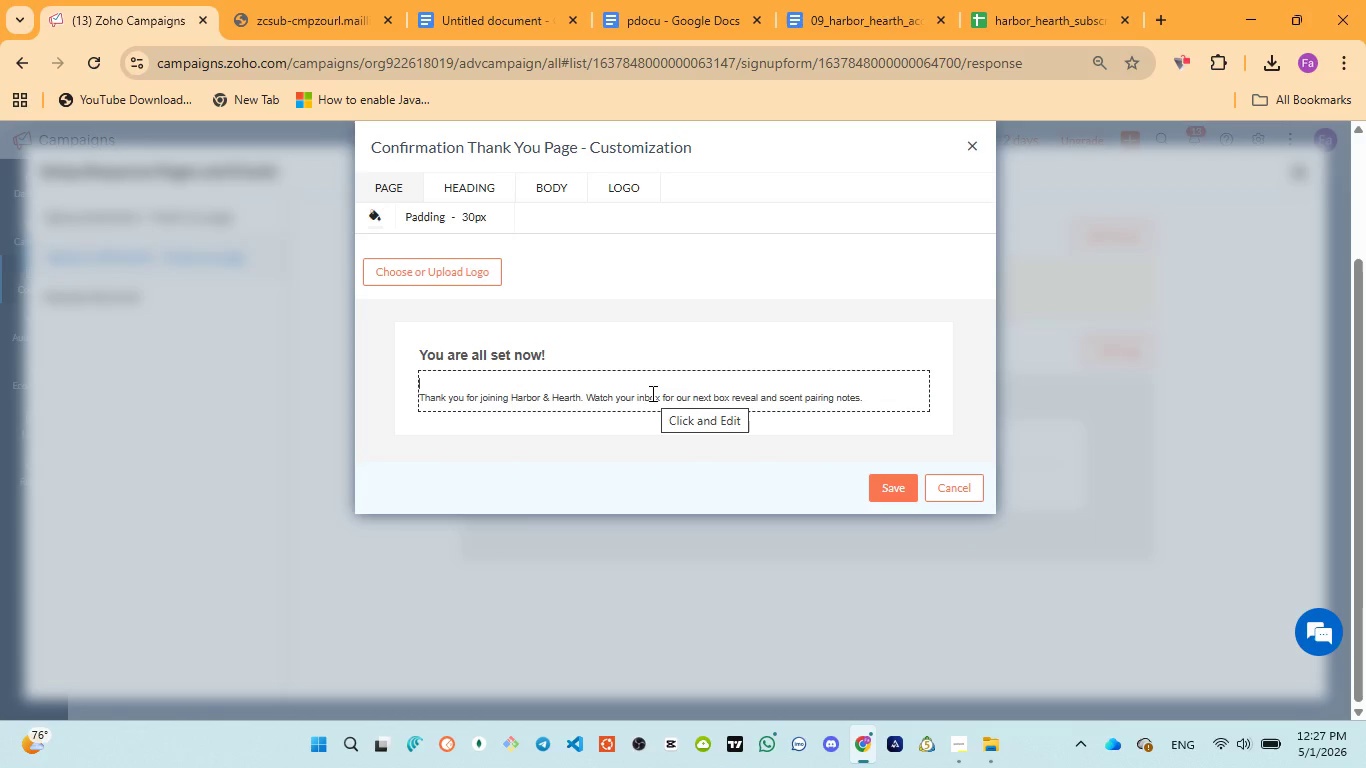 
key(ArrowDown)
 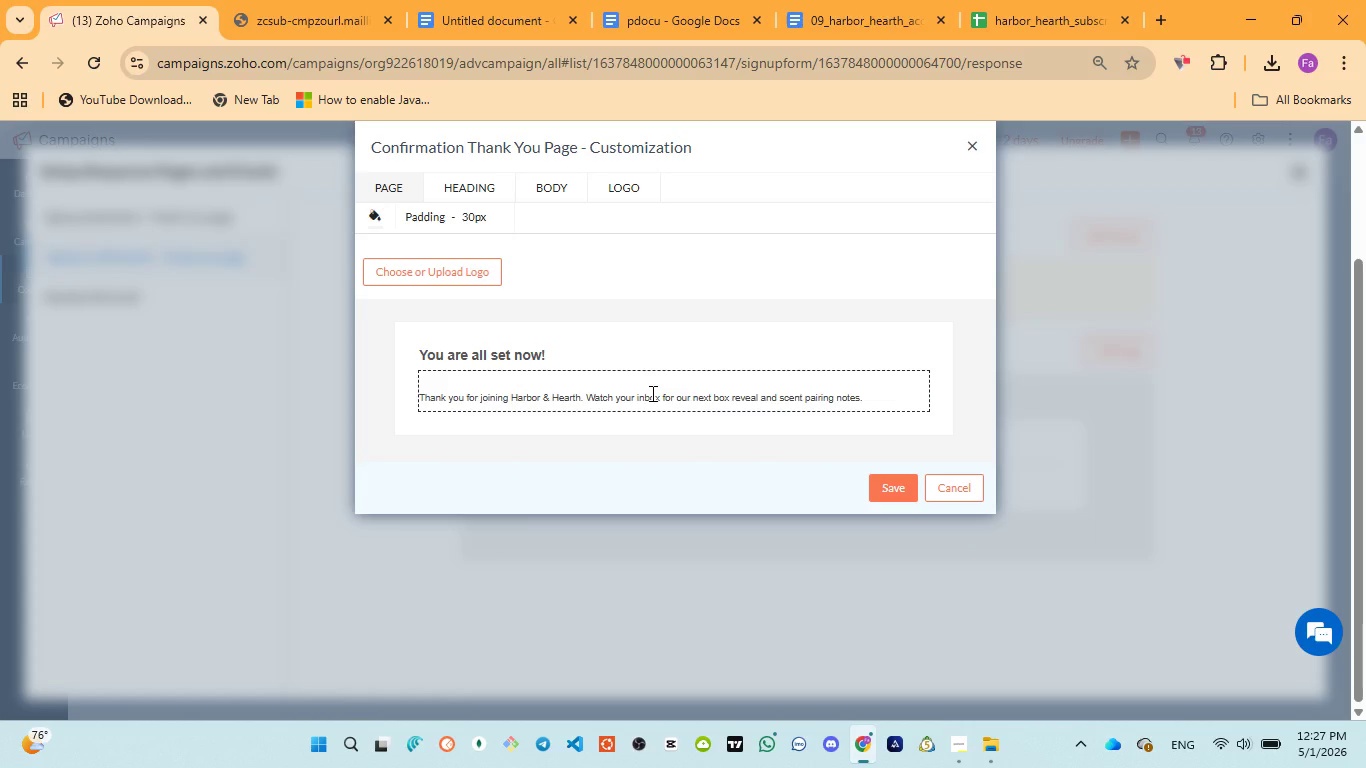 
key(Backspace)
 